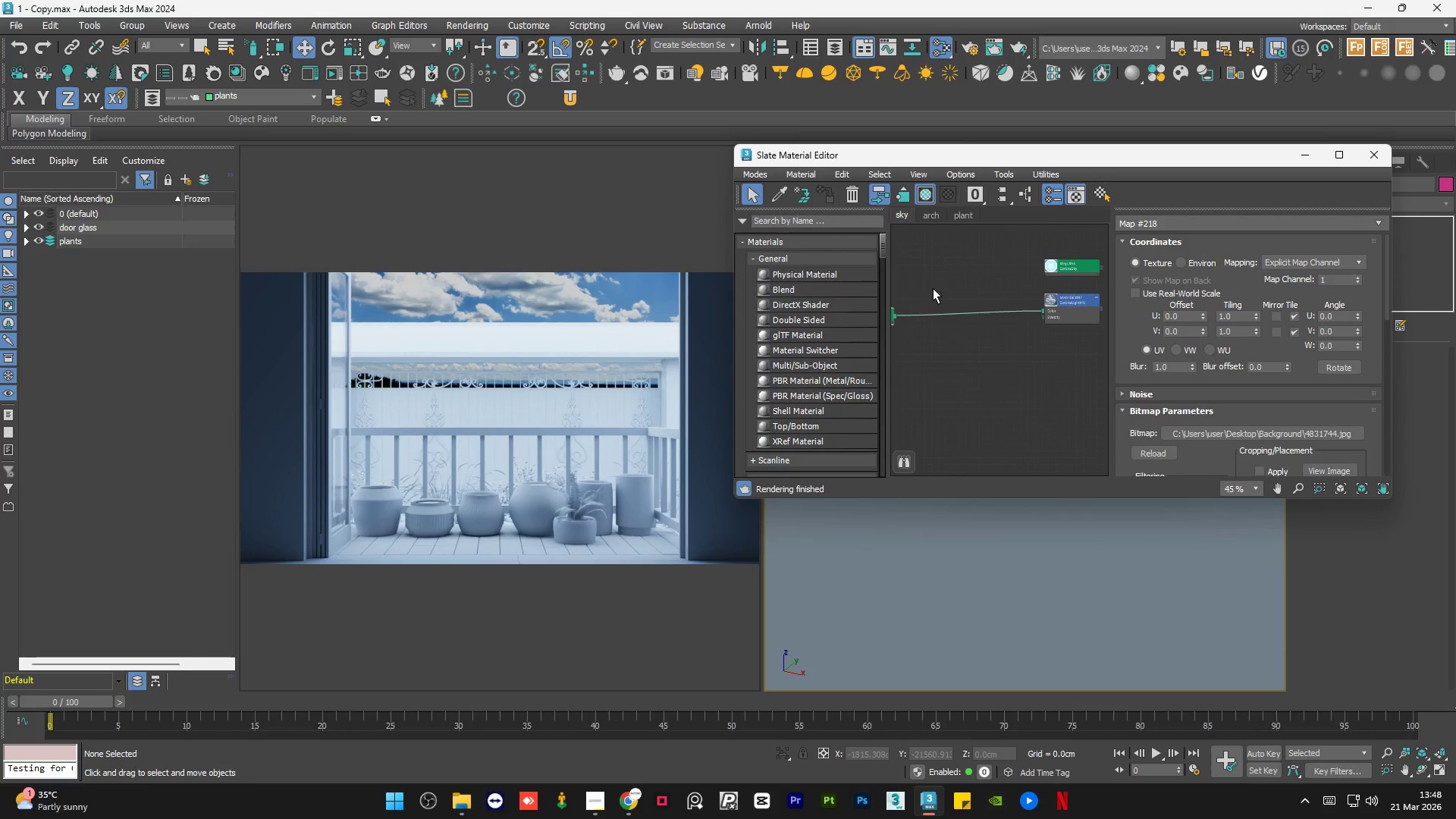 
scroll: coordinate [1000, 309], scroll_direction: down, amount: 2.0
 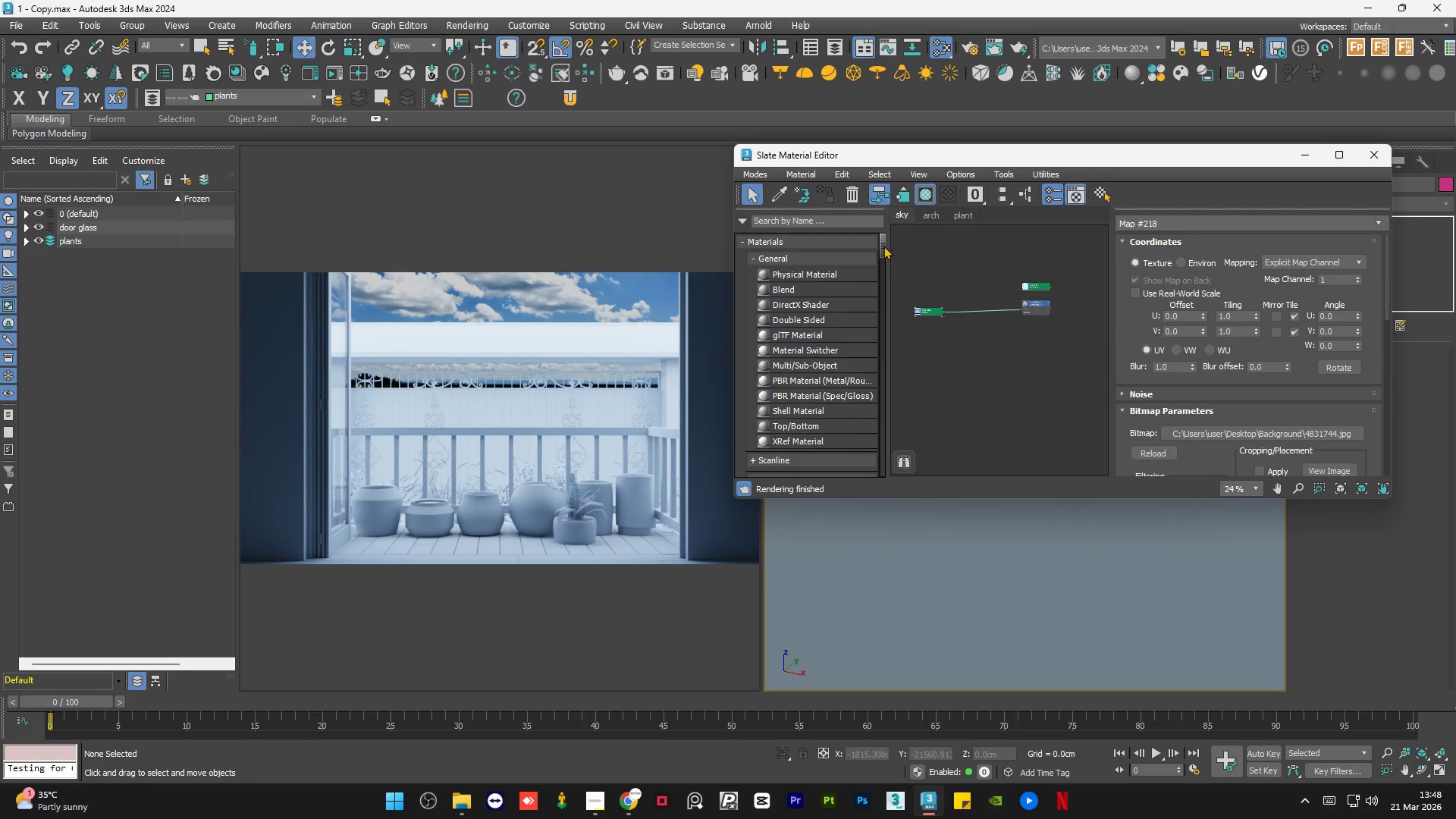 
left_click_drag(start_coordinate=[883, 246], to_coordinate=[897, 363])
 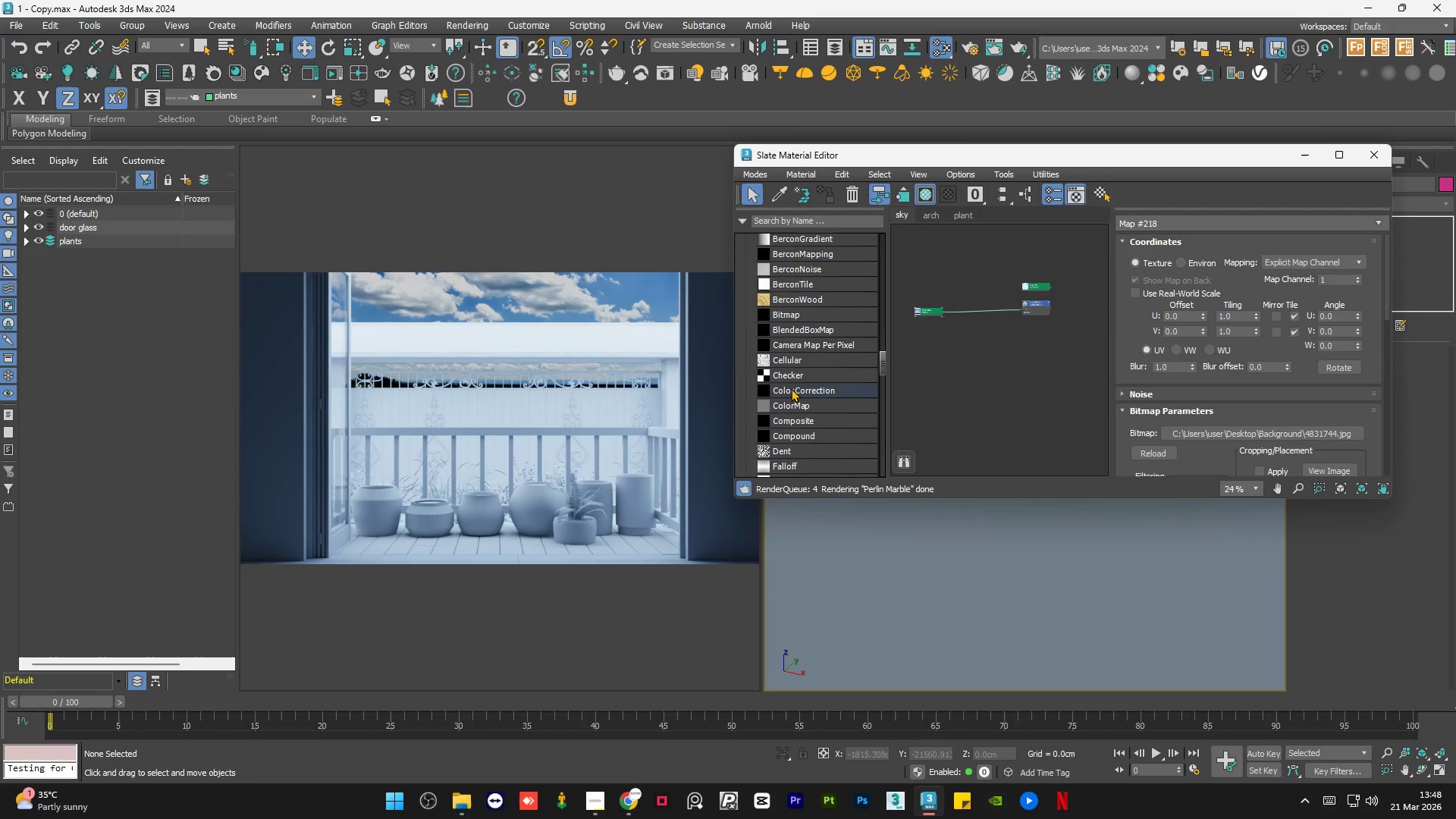 
left_click_drag(start_coordinate=[788, 388], to_coordinate=[979, 312])
 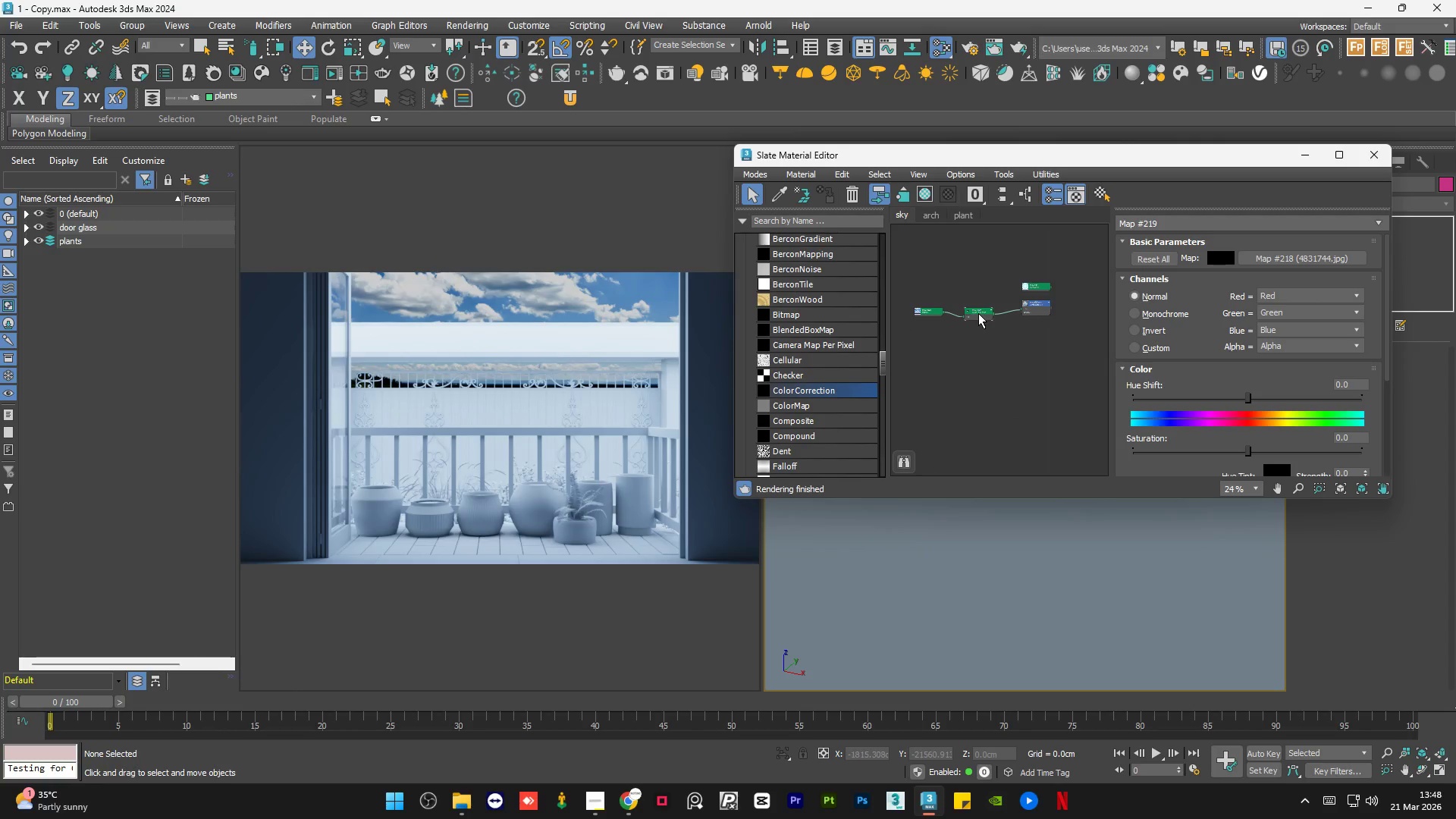 
left_click_drag(start_coordinate=[978, 313], to_coordinate=[974, 303])
 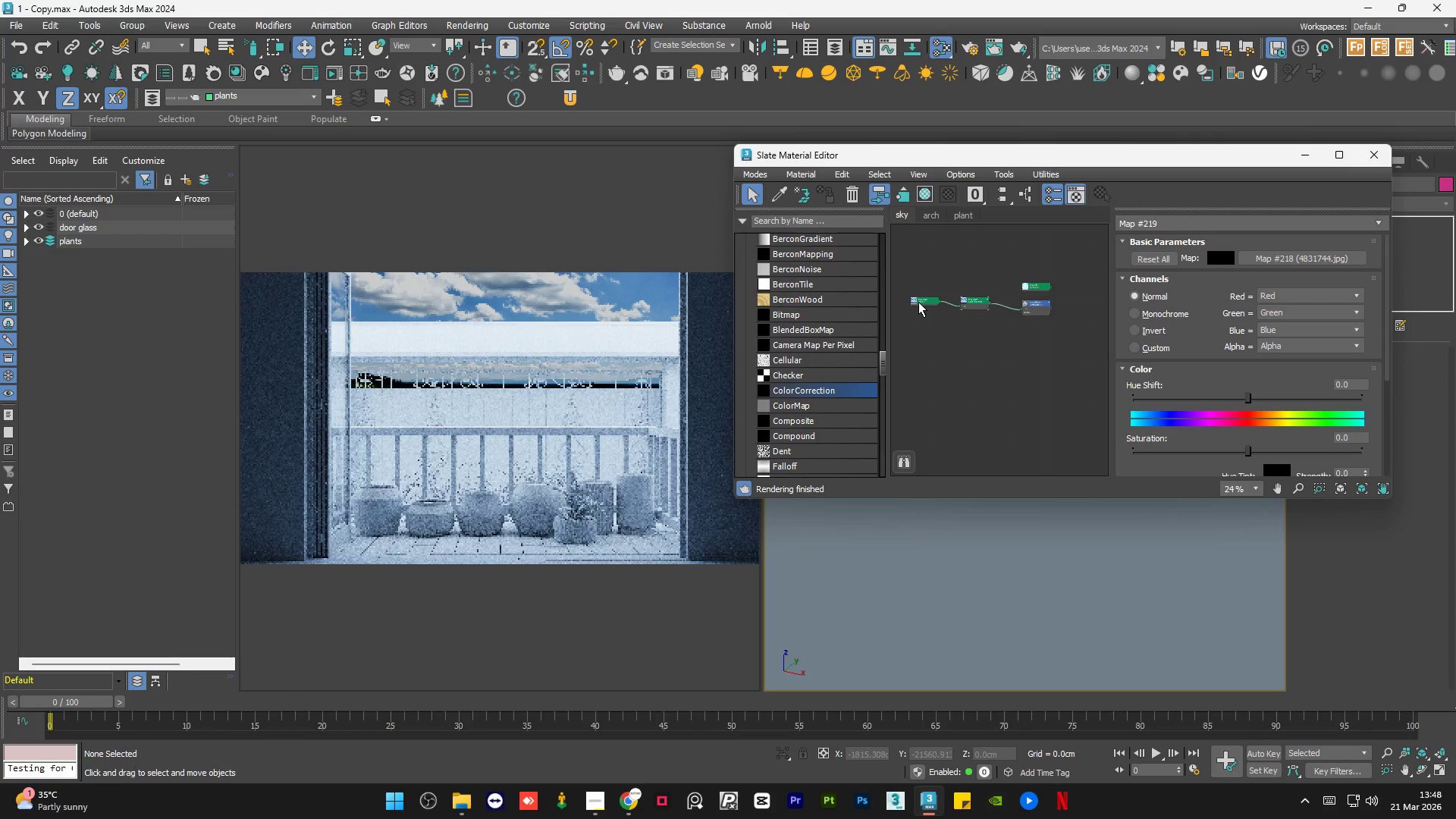 
left_click_drag(start_coordinate=[918, 302], to_coordinate=[916, 312])
 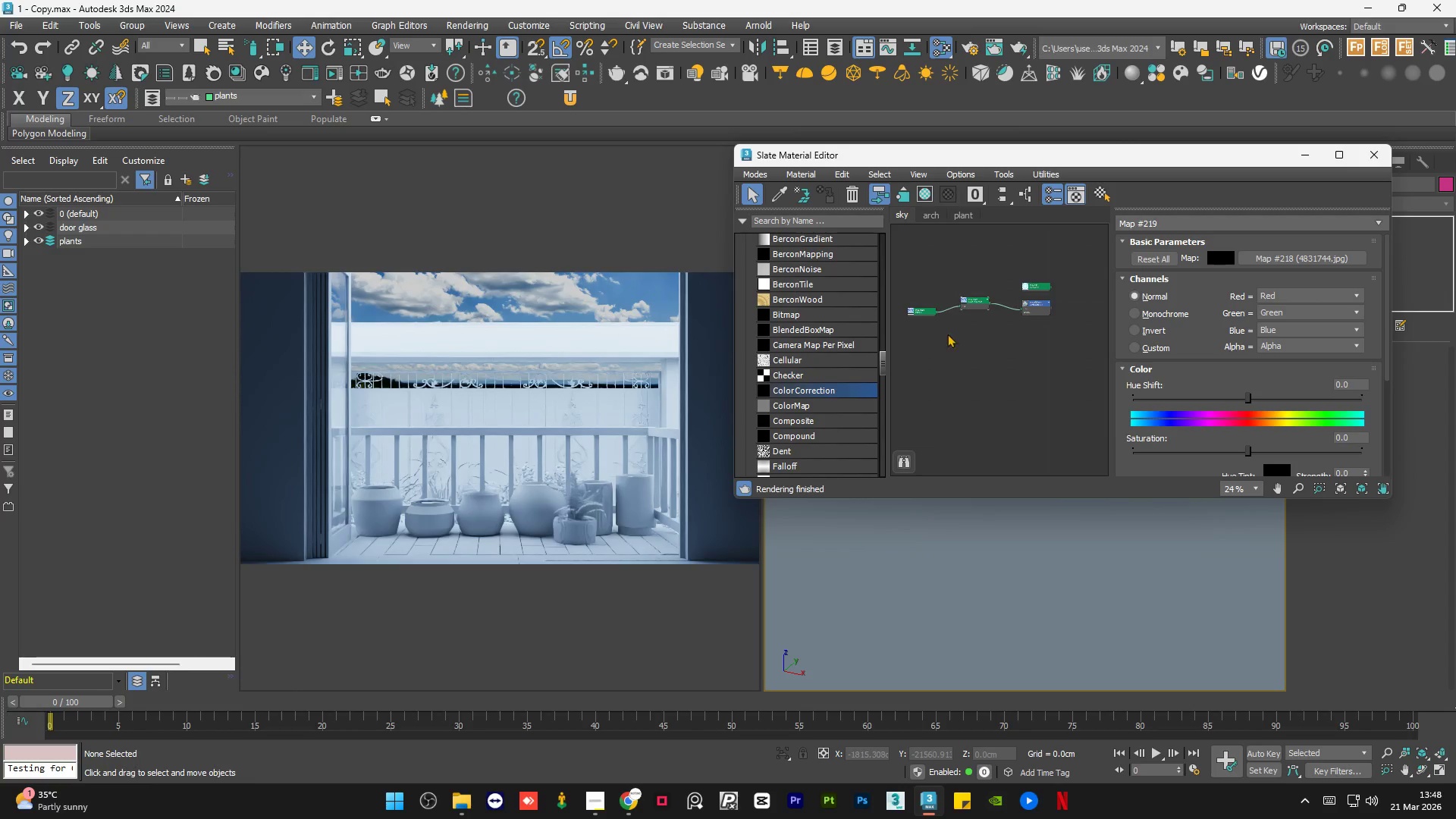 
left_click([968, 344])
 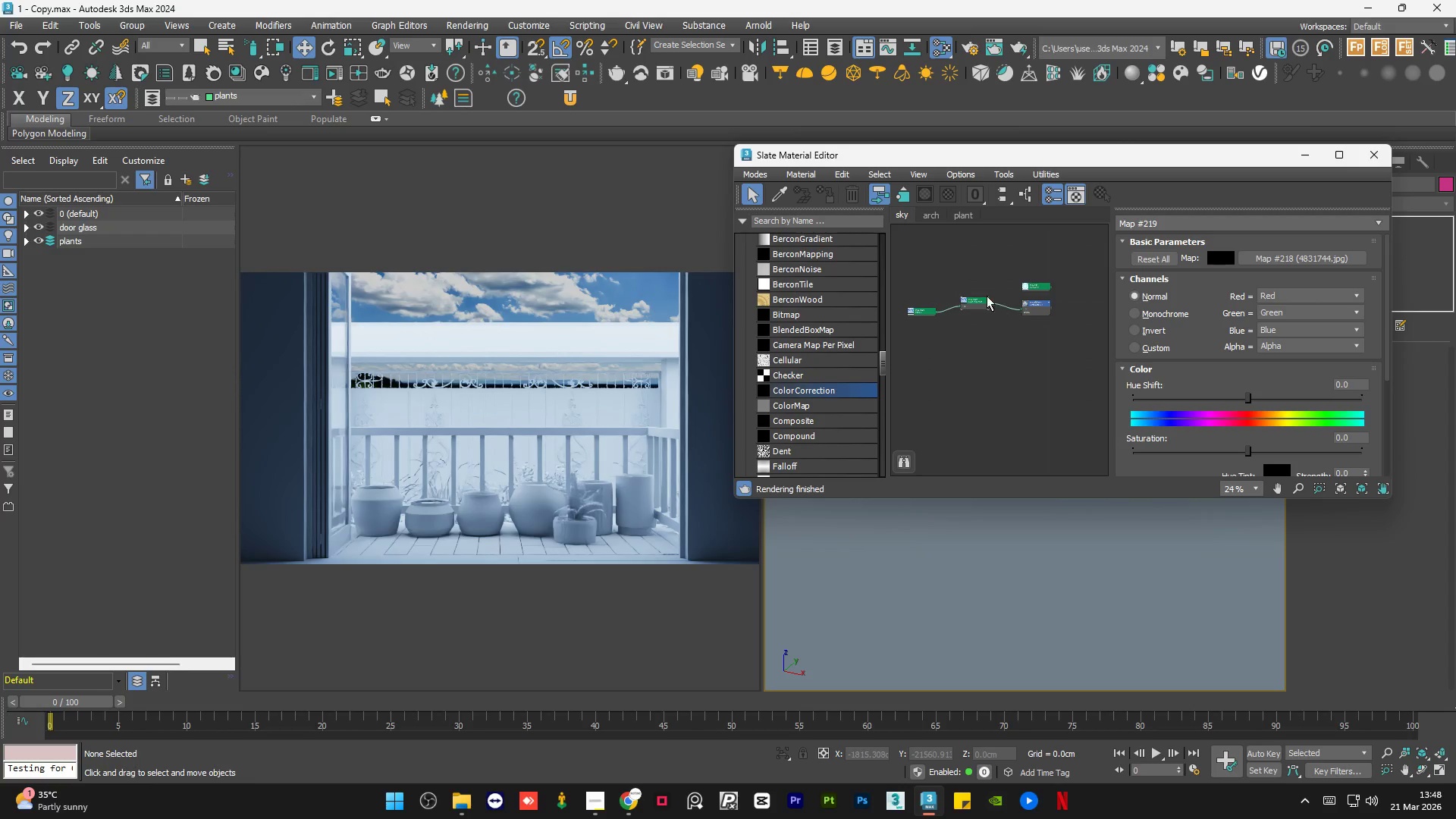 
double_click([967, 308])
 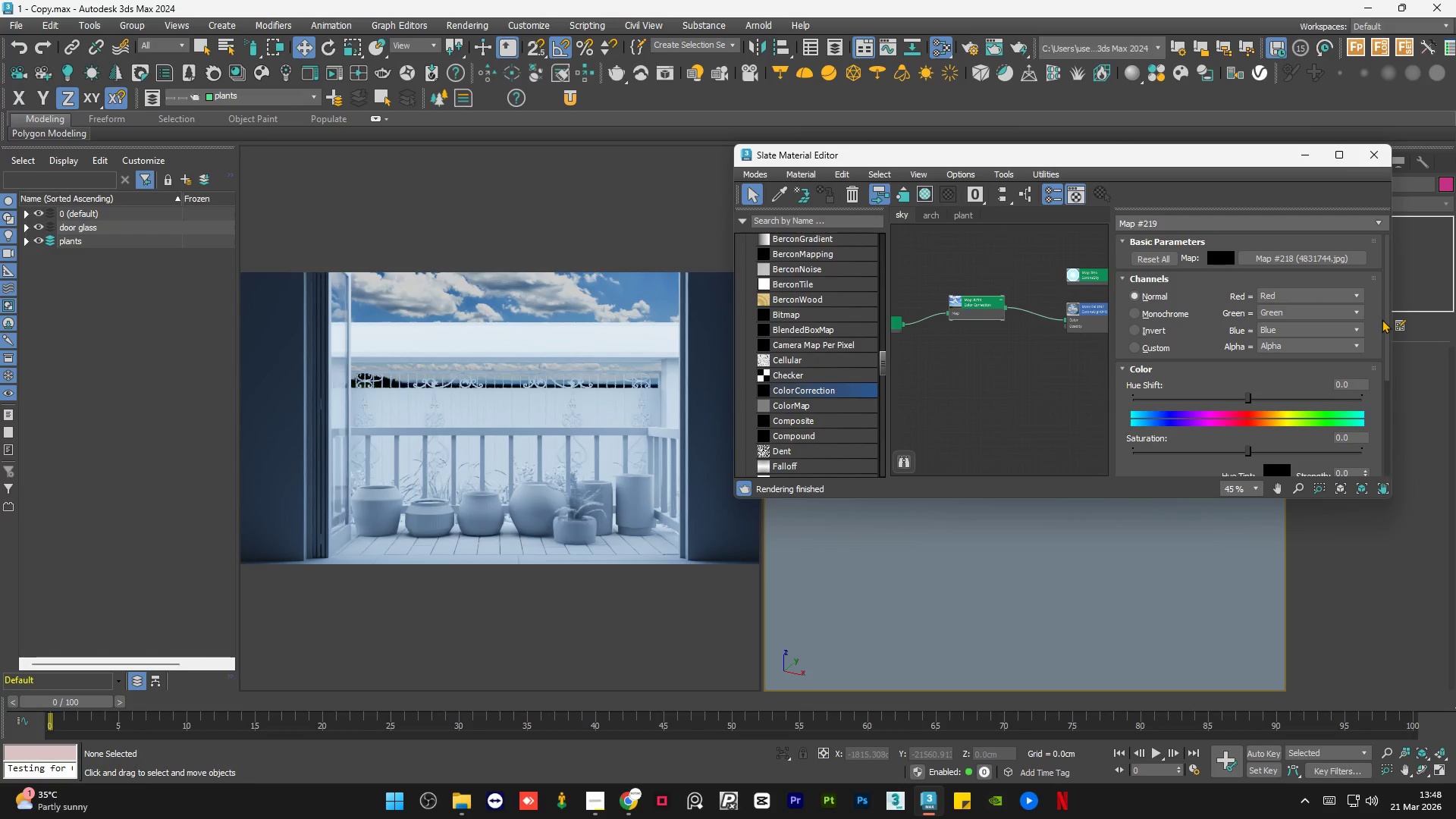 
scroll: coordinate [973, 298], scroll_direction: up, amount: 2.0
 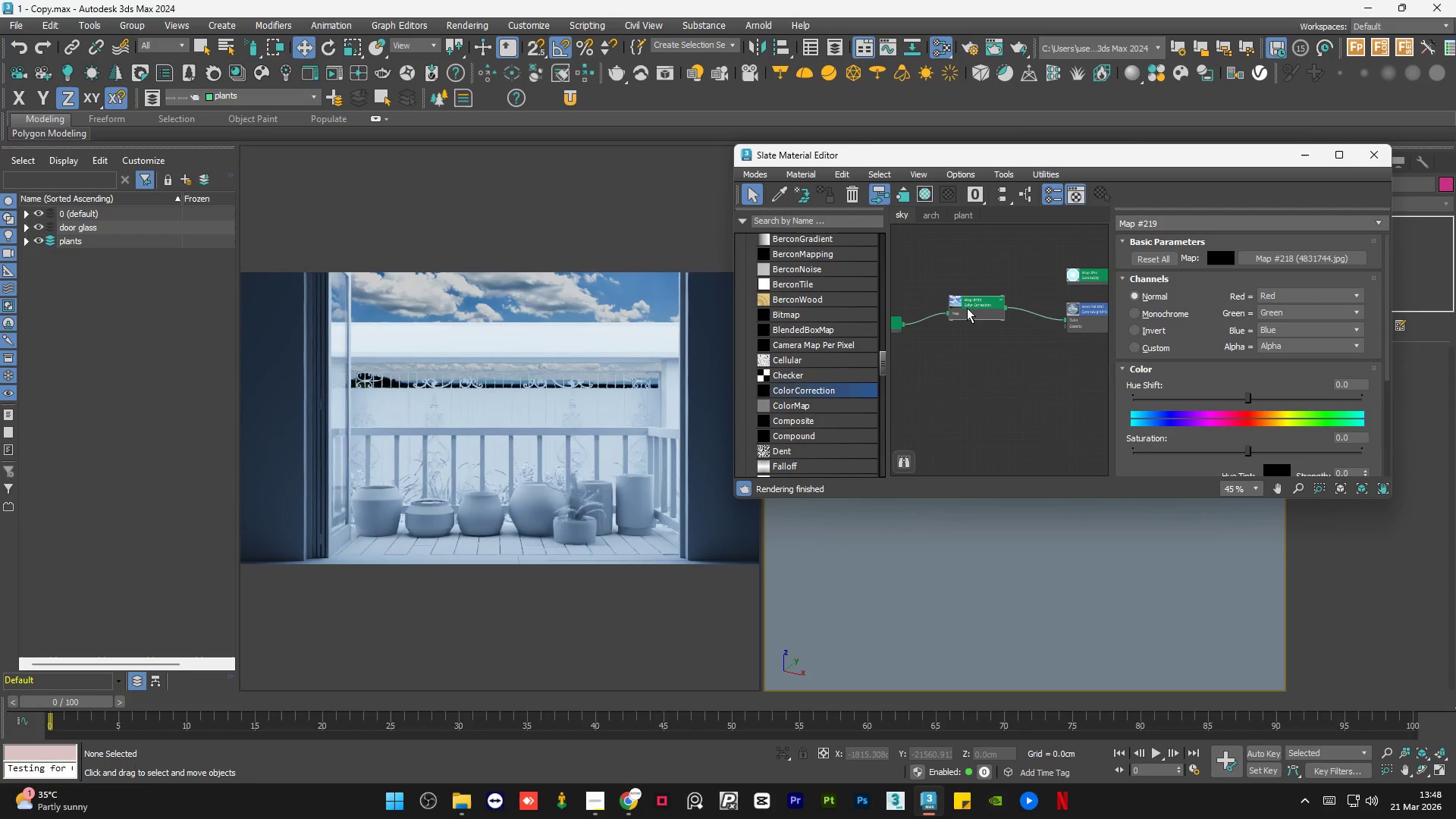 
left_click_drag(start_coordinate=[1385, 318], to_coordinate=[1402, 473])
 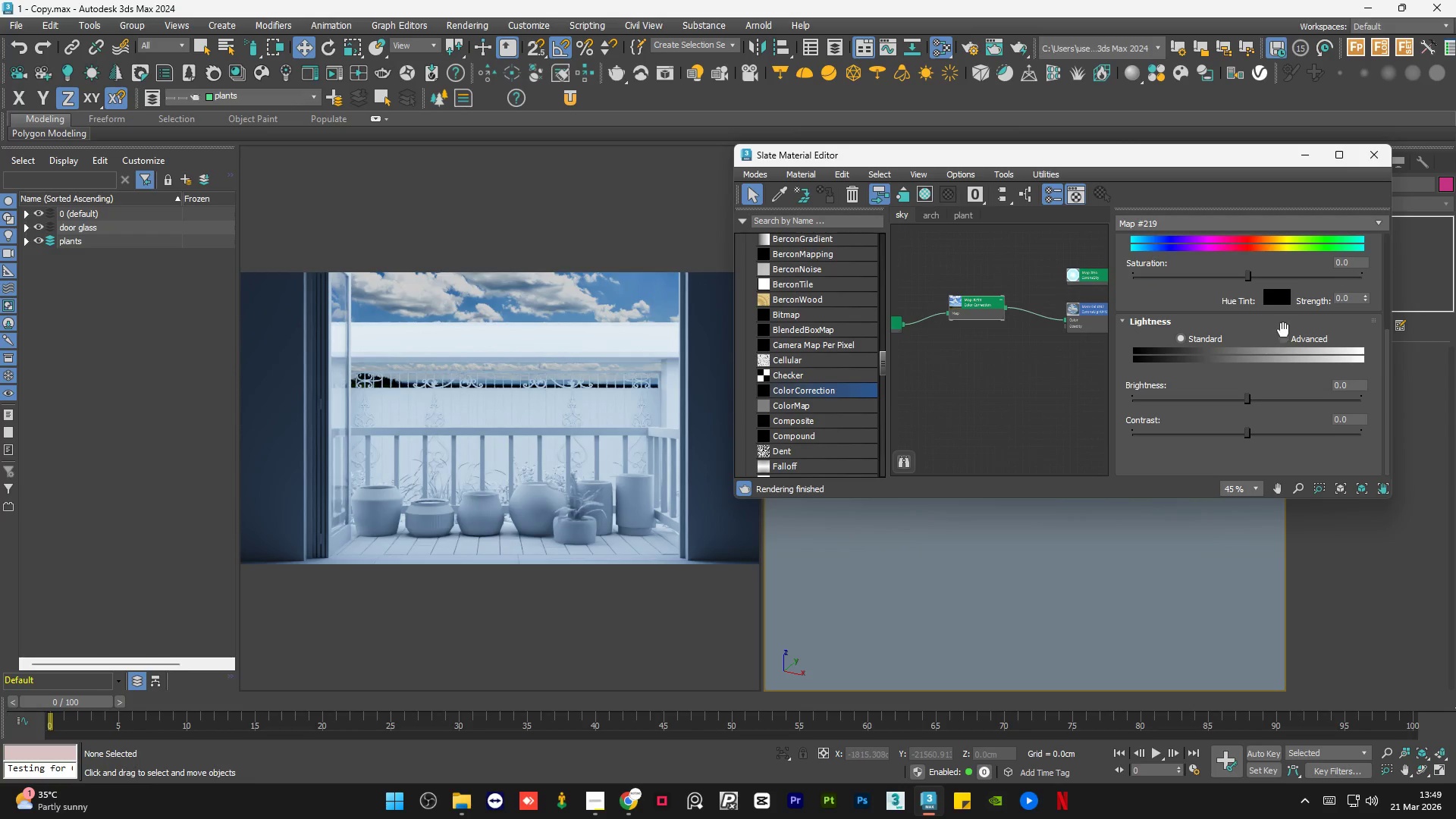 
left_click([1285, 337])
 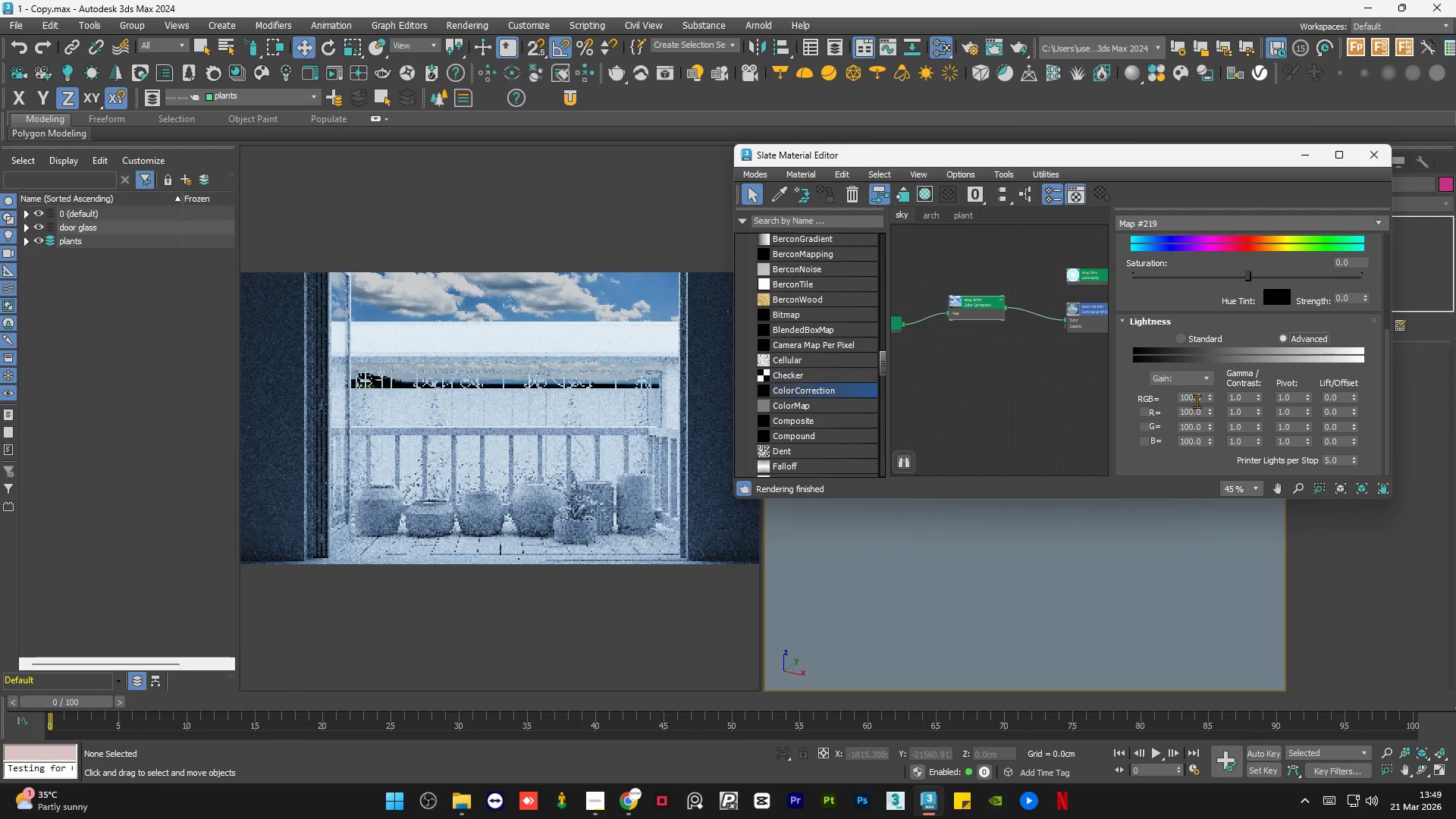 
double_click([1198, 401])
 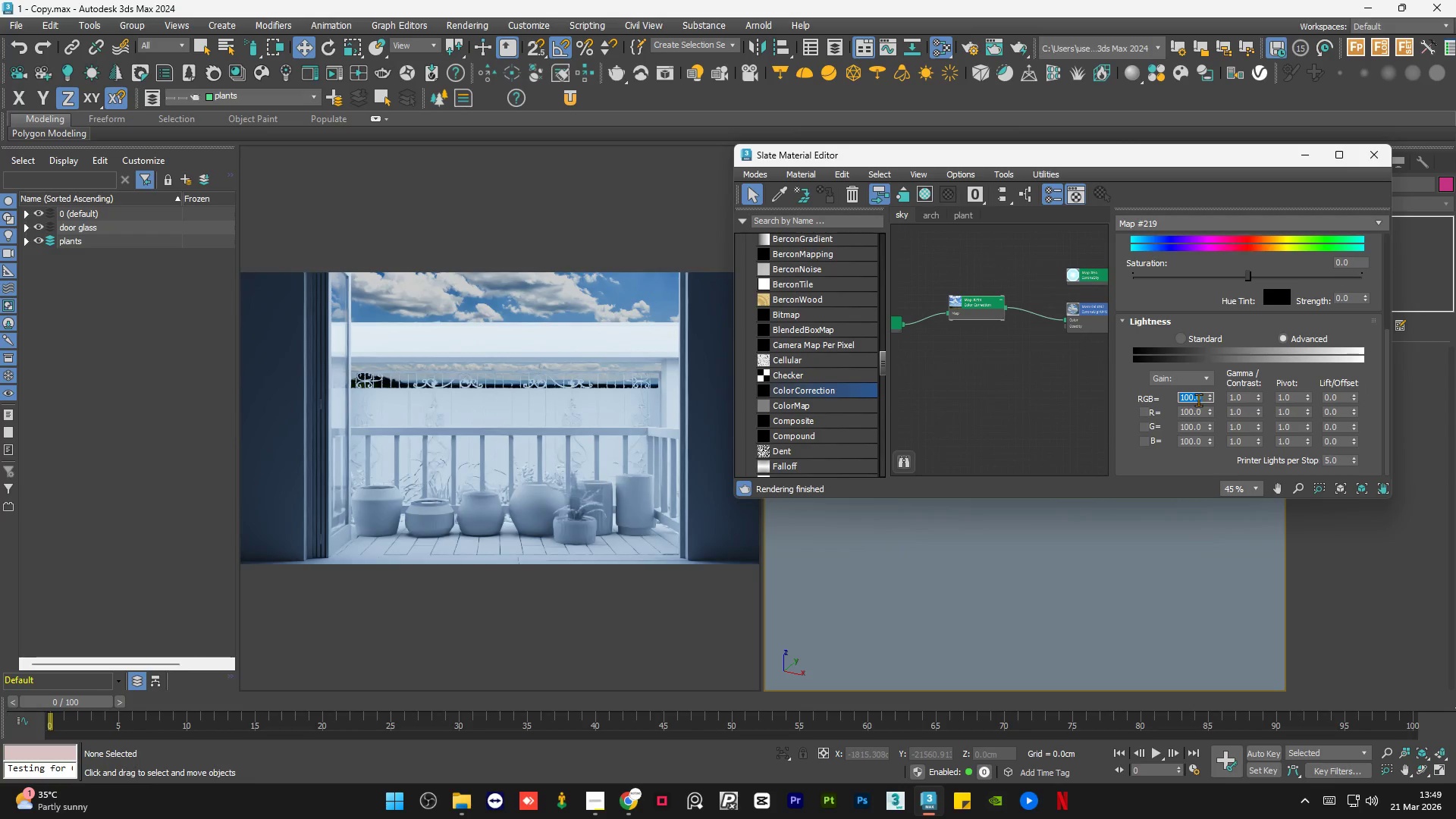 
key(Numpad1)
 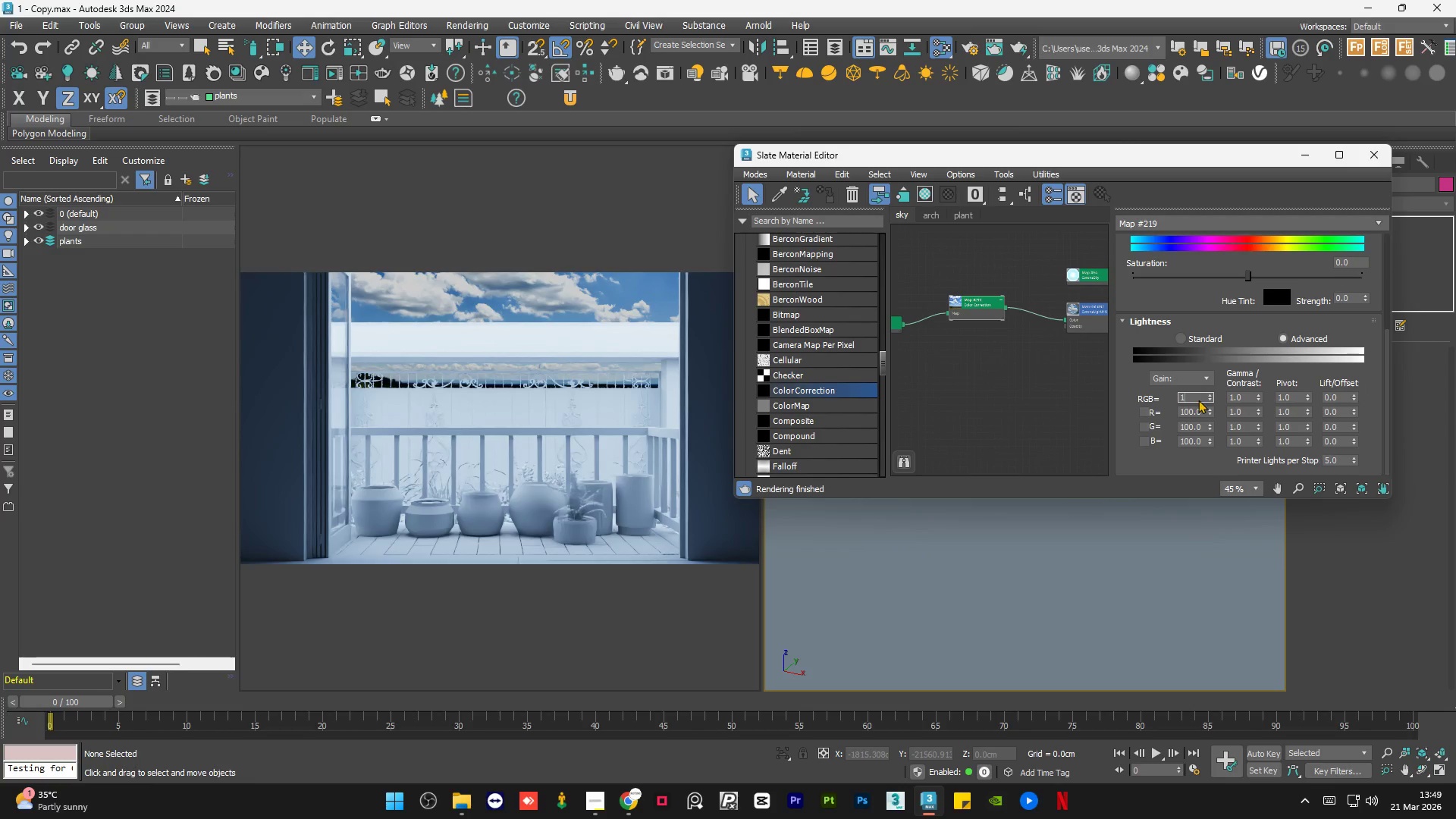 
key(Numpad5)
 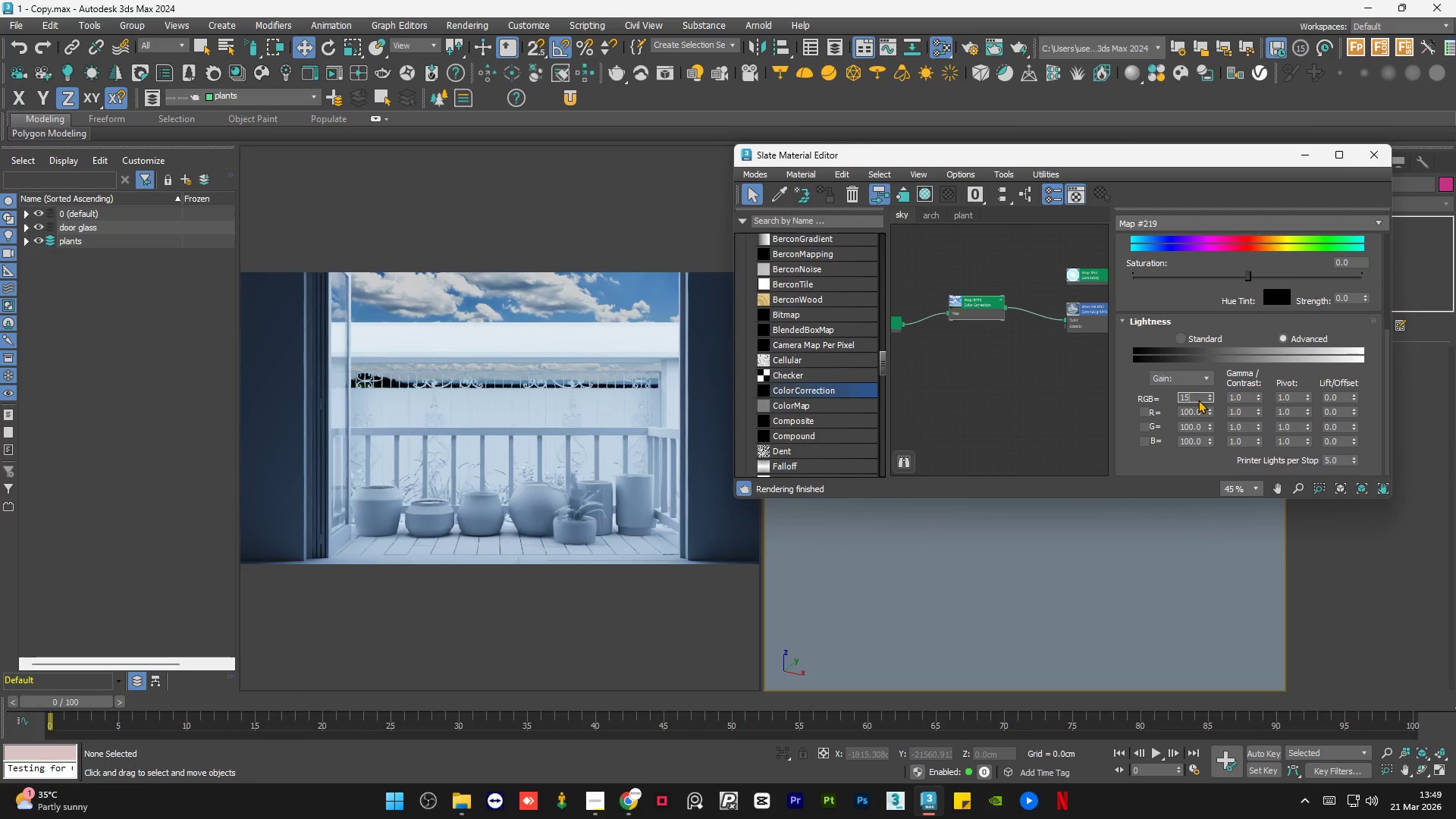 
key(Numpad0)
 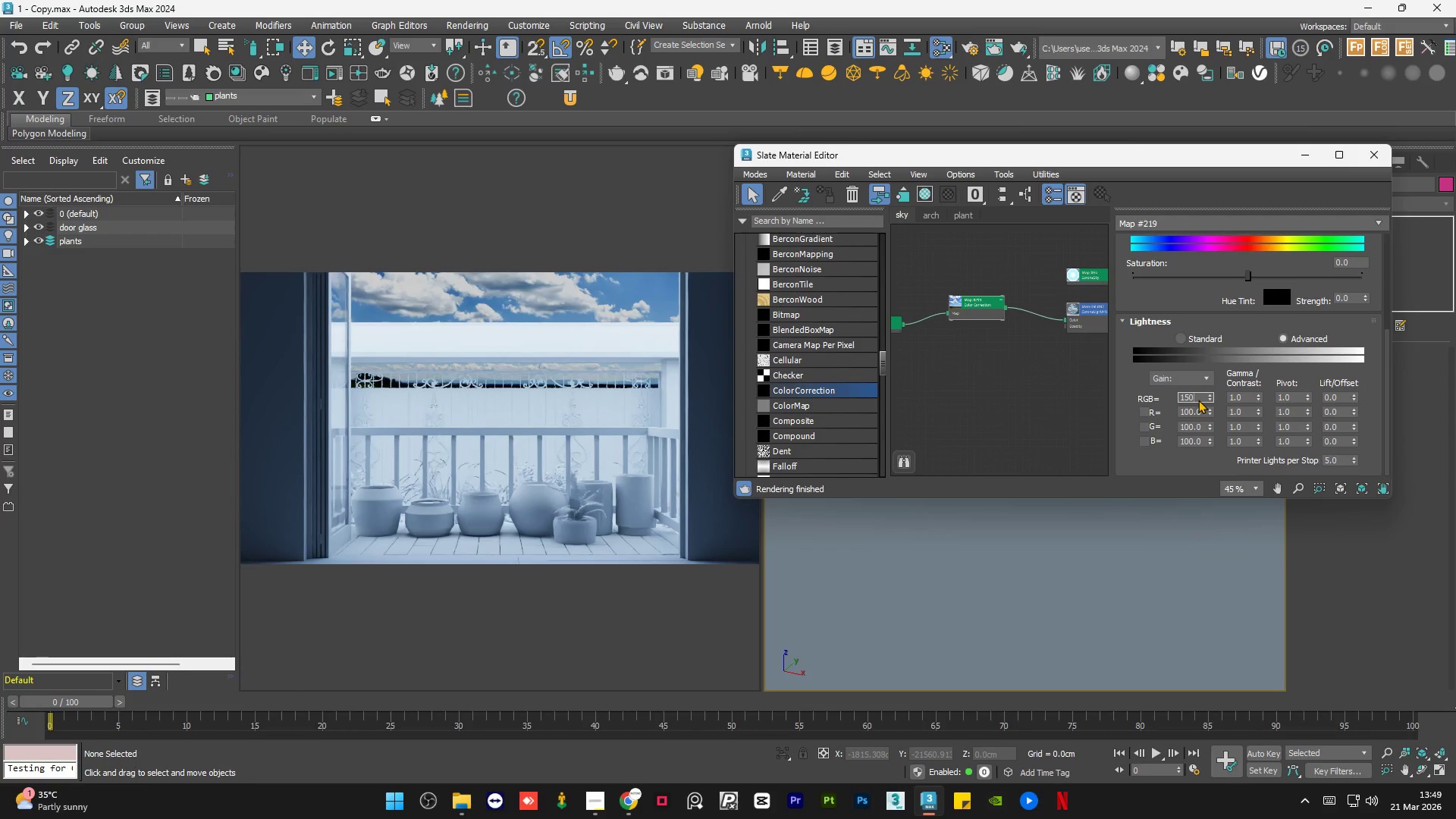 
key(NumpadEnter)
 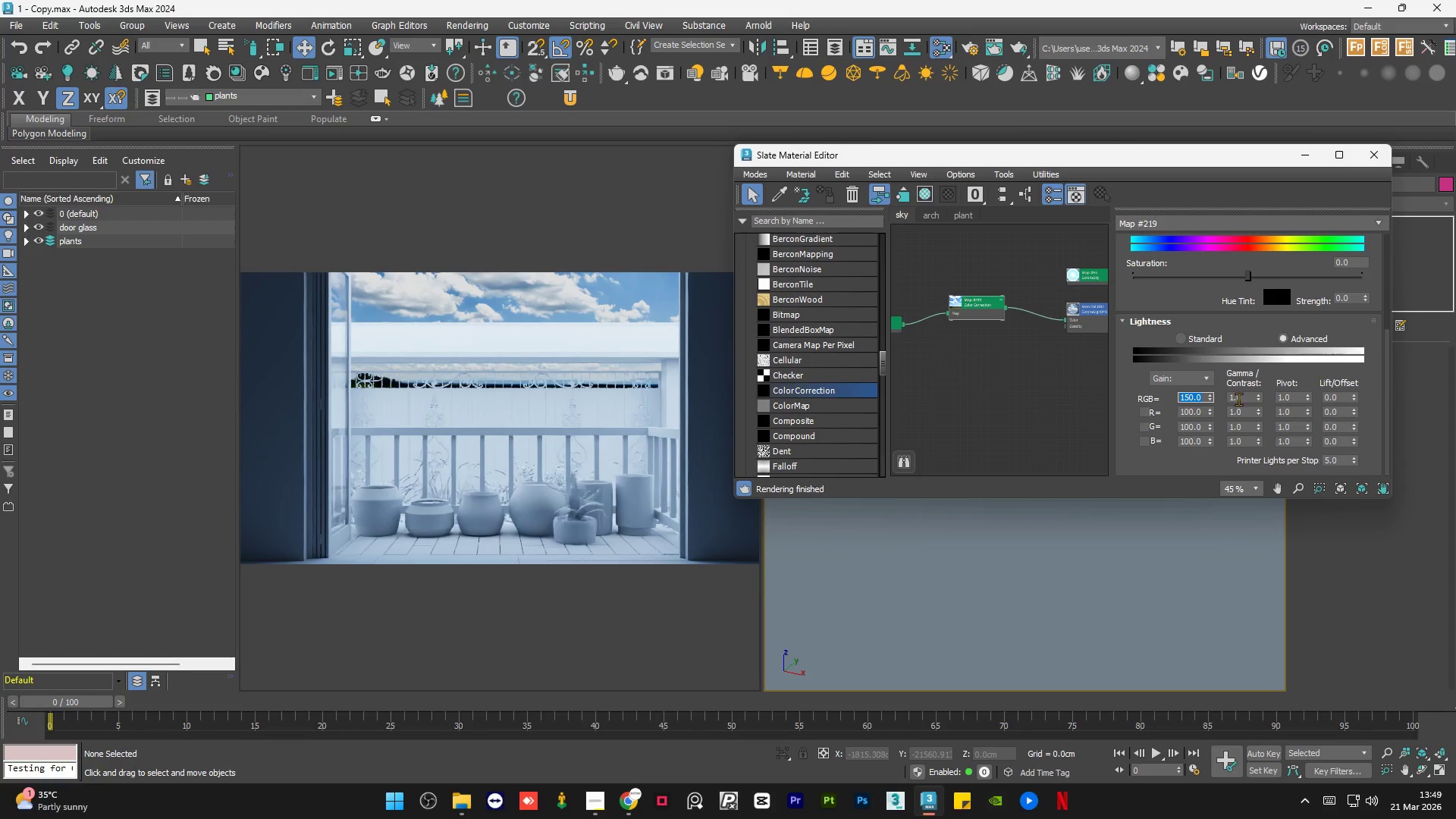 
double_click([1242, 398])
 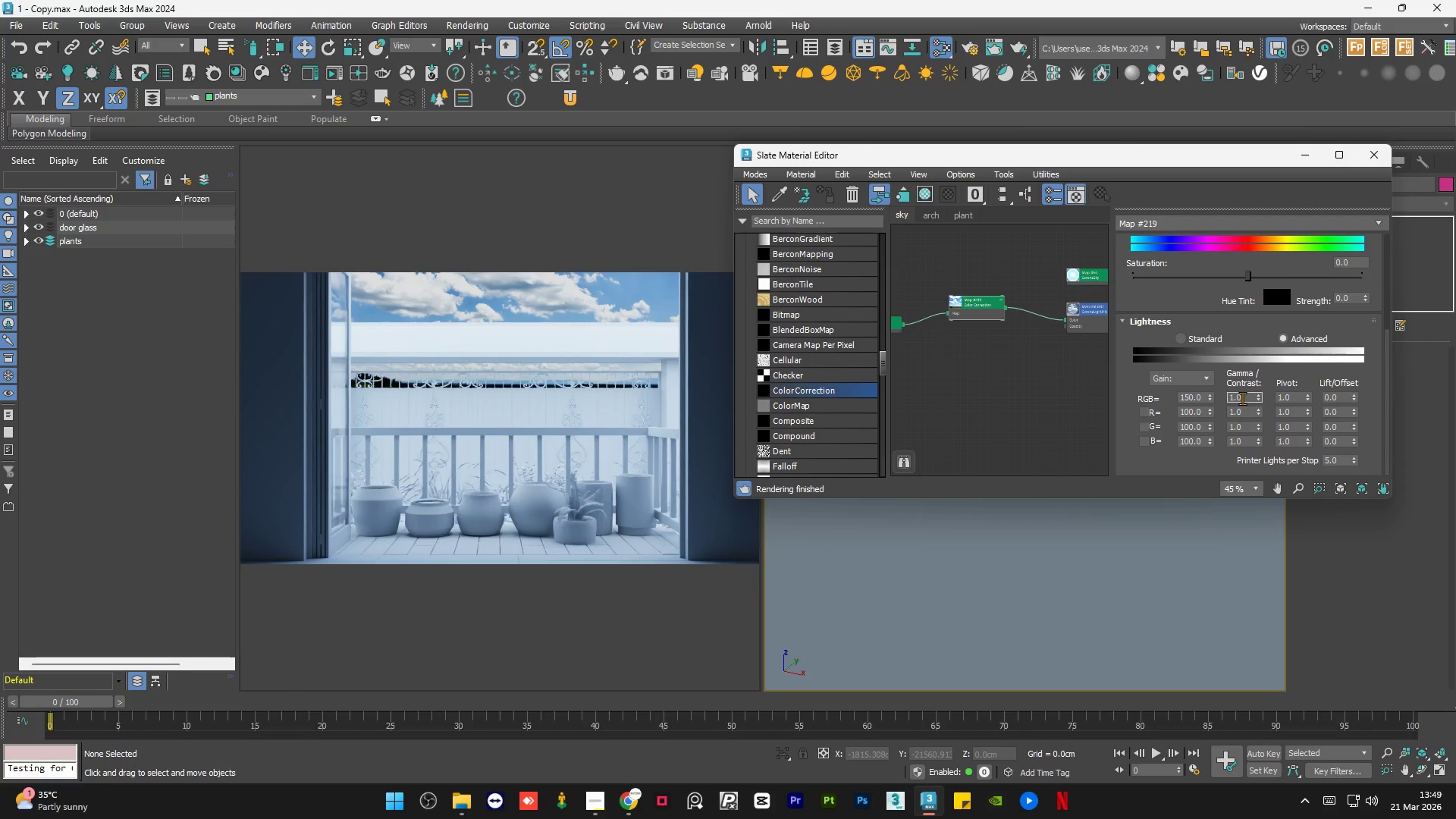 
triple_click([1242, 398])
 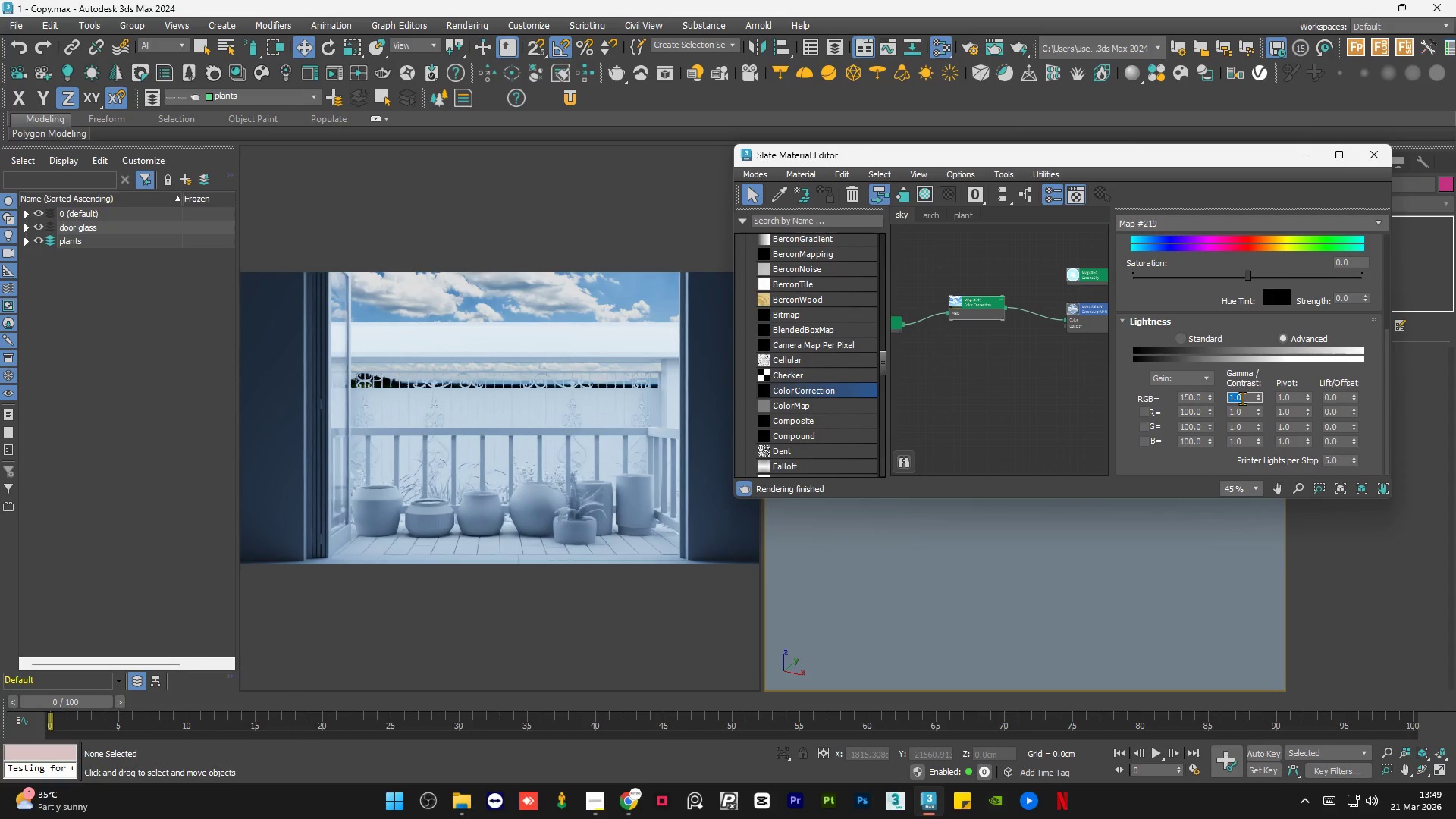 
key(Numpad2)
 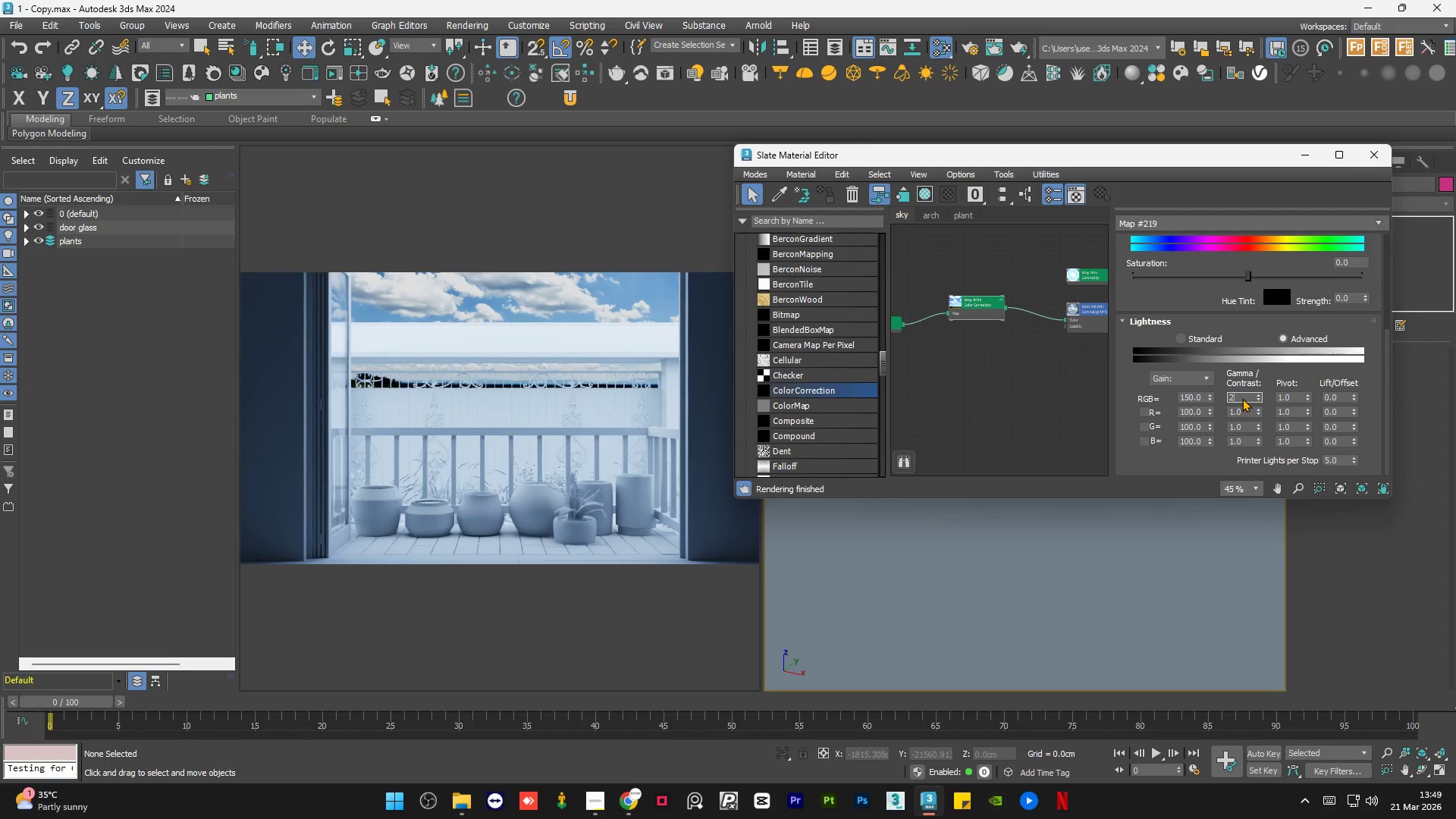 
key(NumpadEnter)
 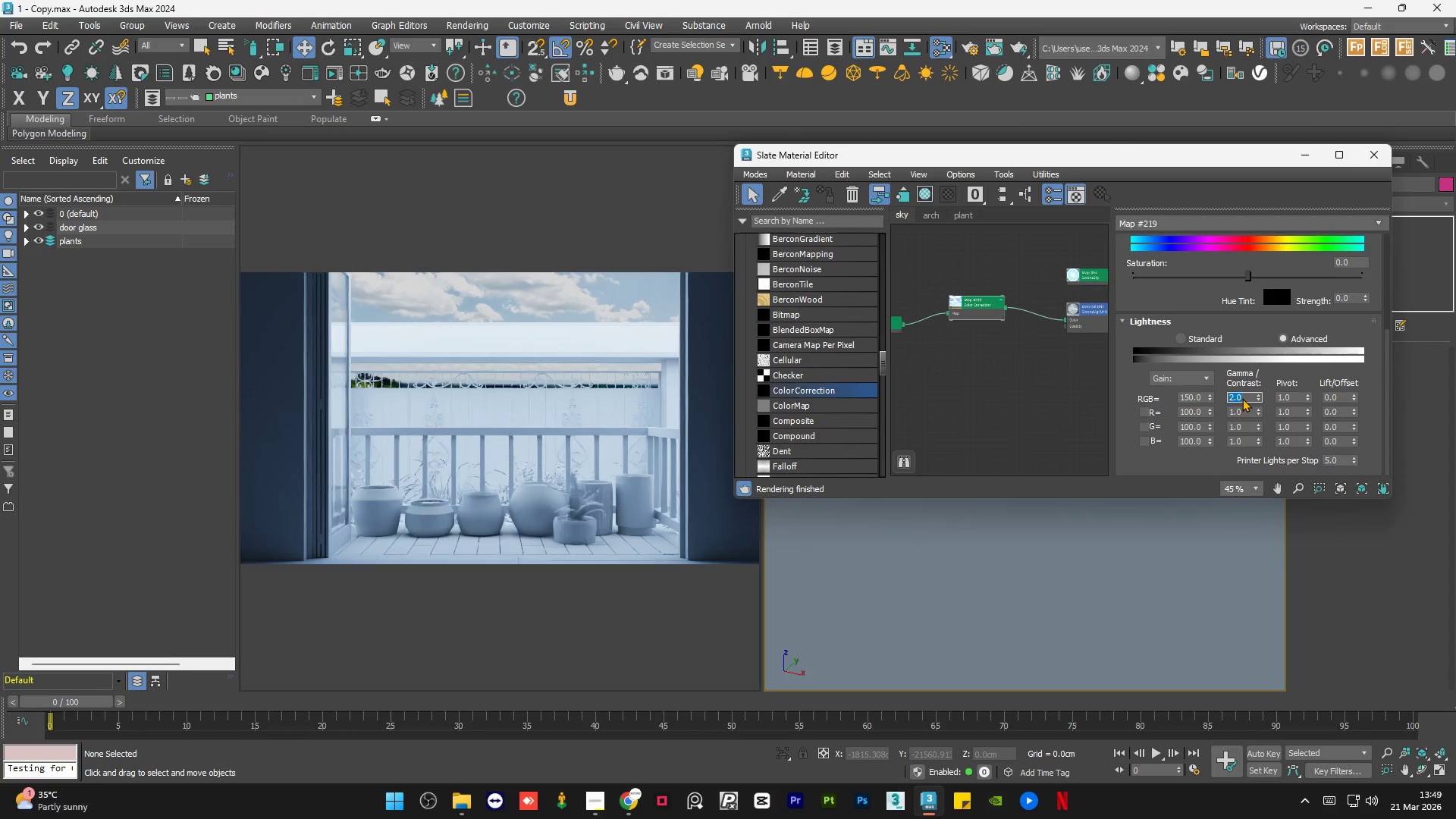 
key(Numpad1)
 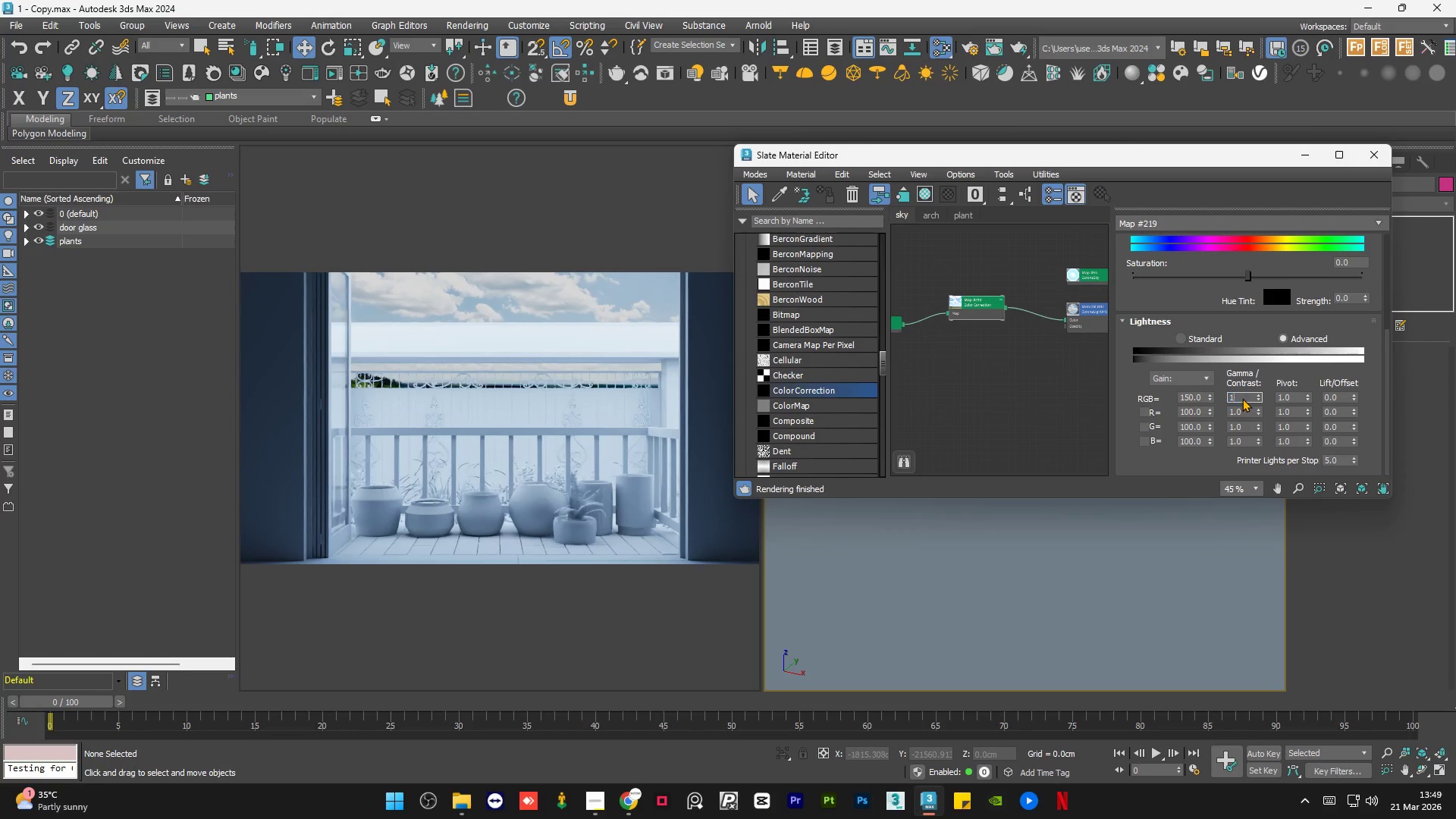 
key(NumpadDecimal)
 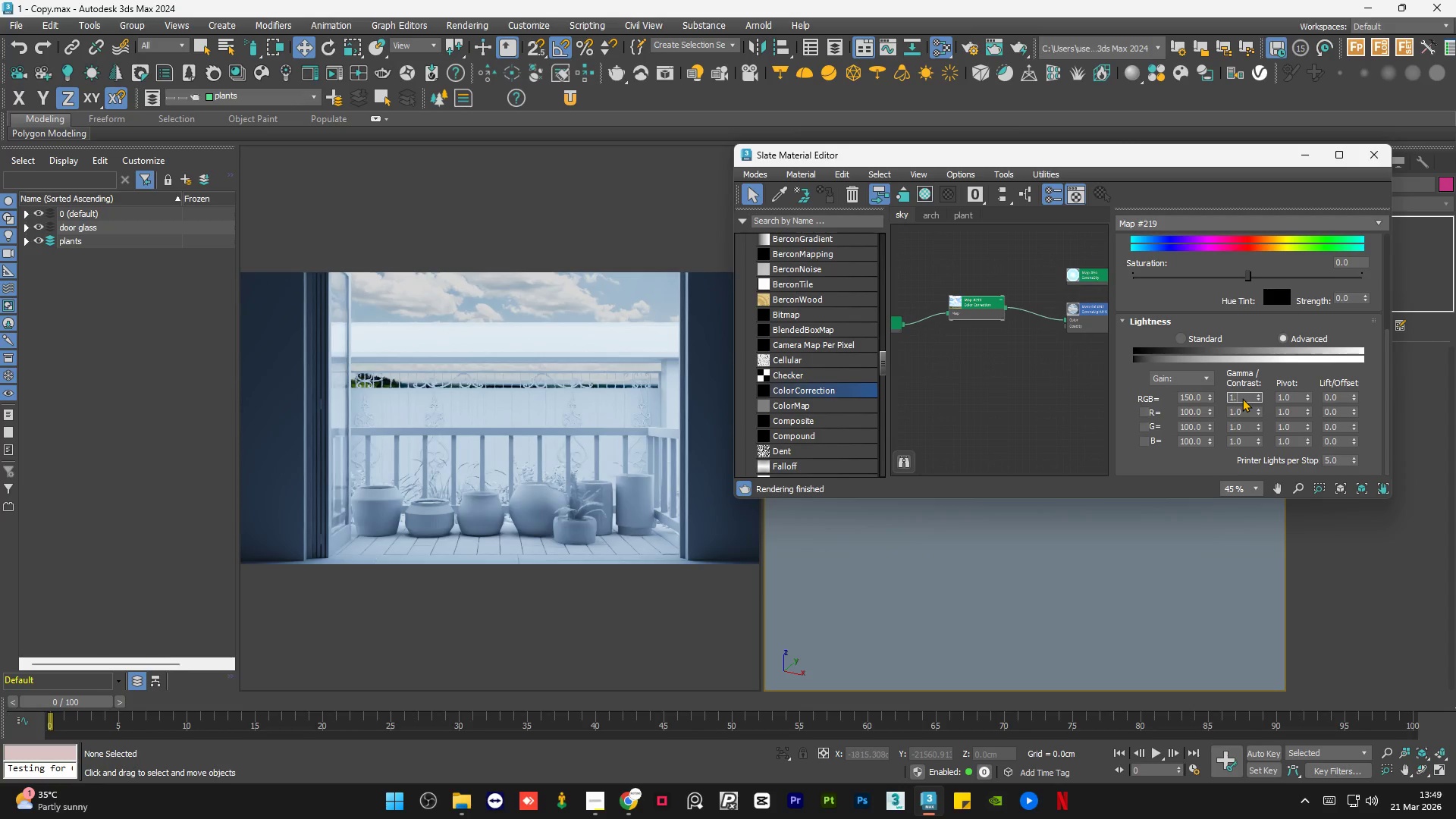 
key(Numpad5)
 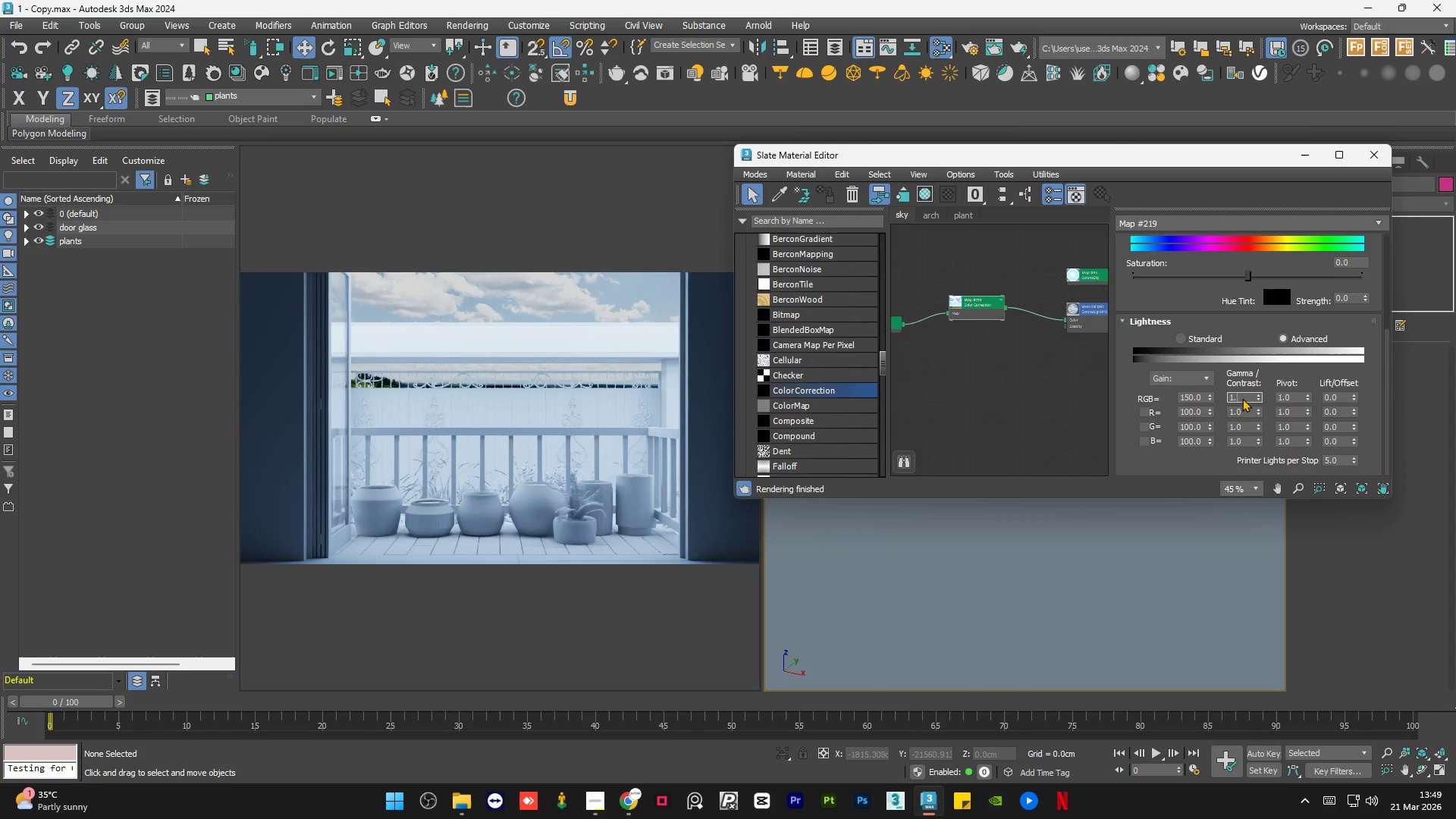 
key(Numpad8)
 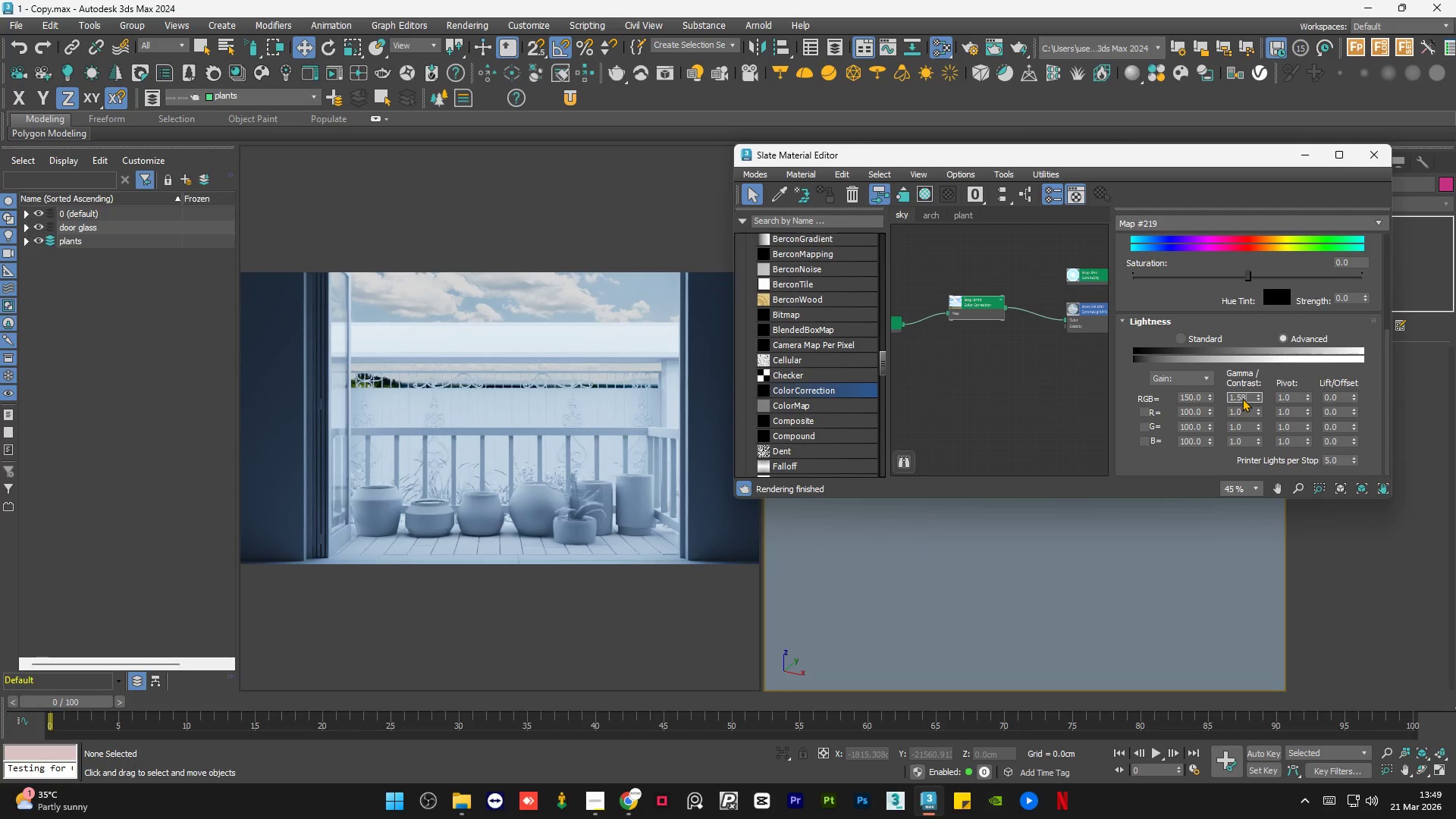 
key(NumpadEnter)
 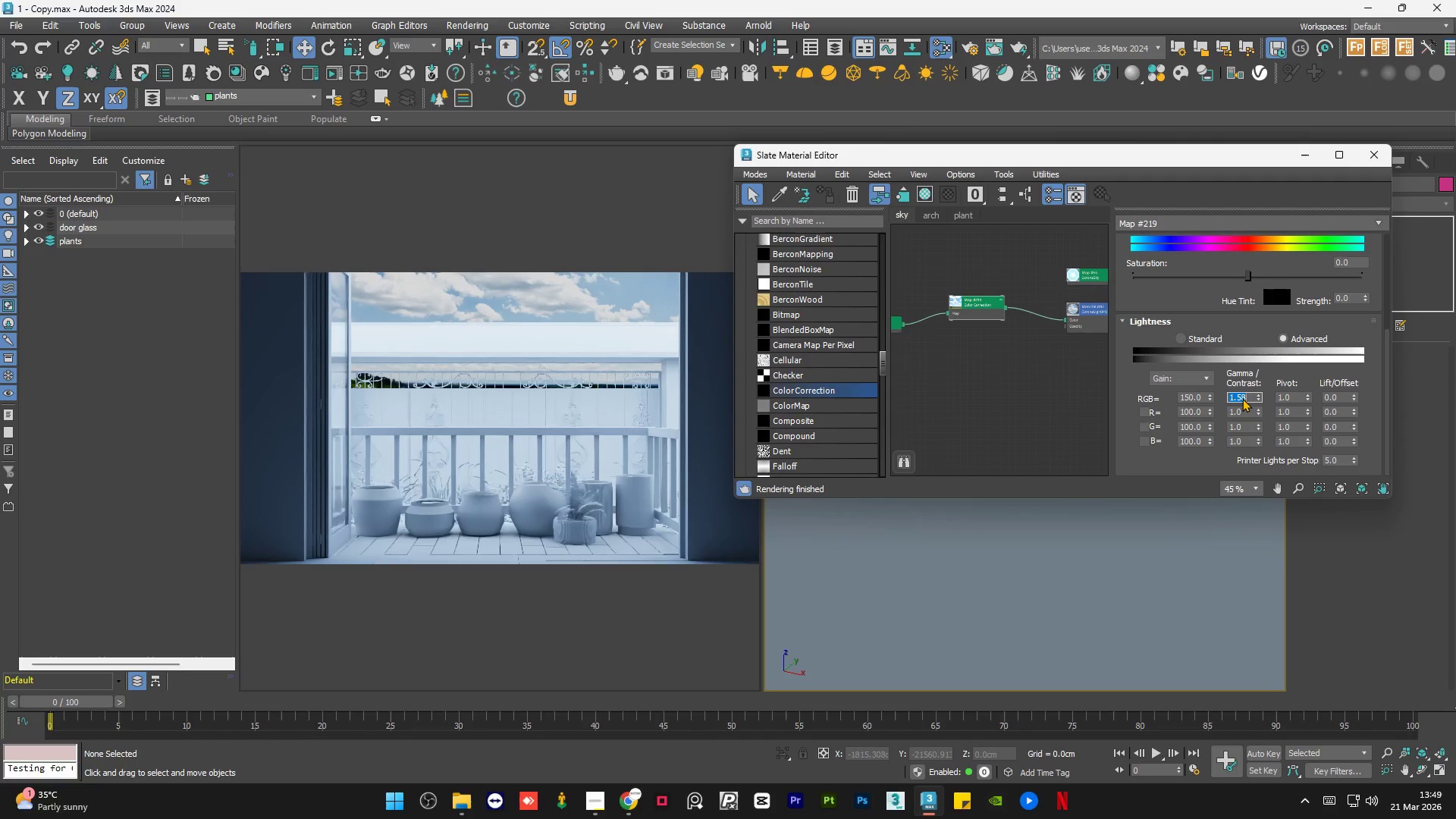 
key(Numpad1)
 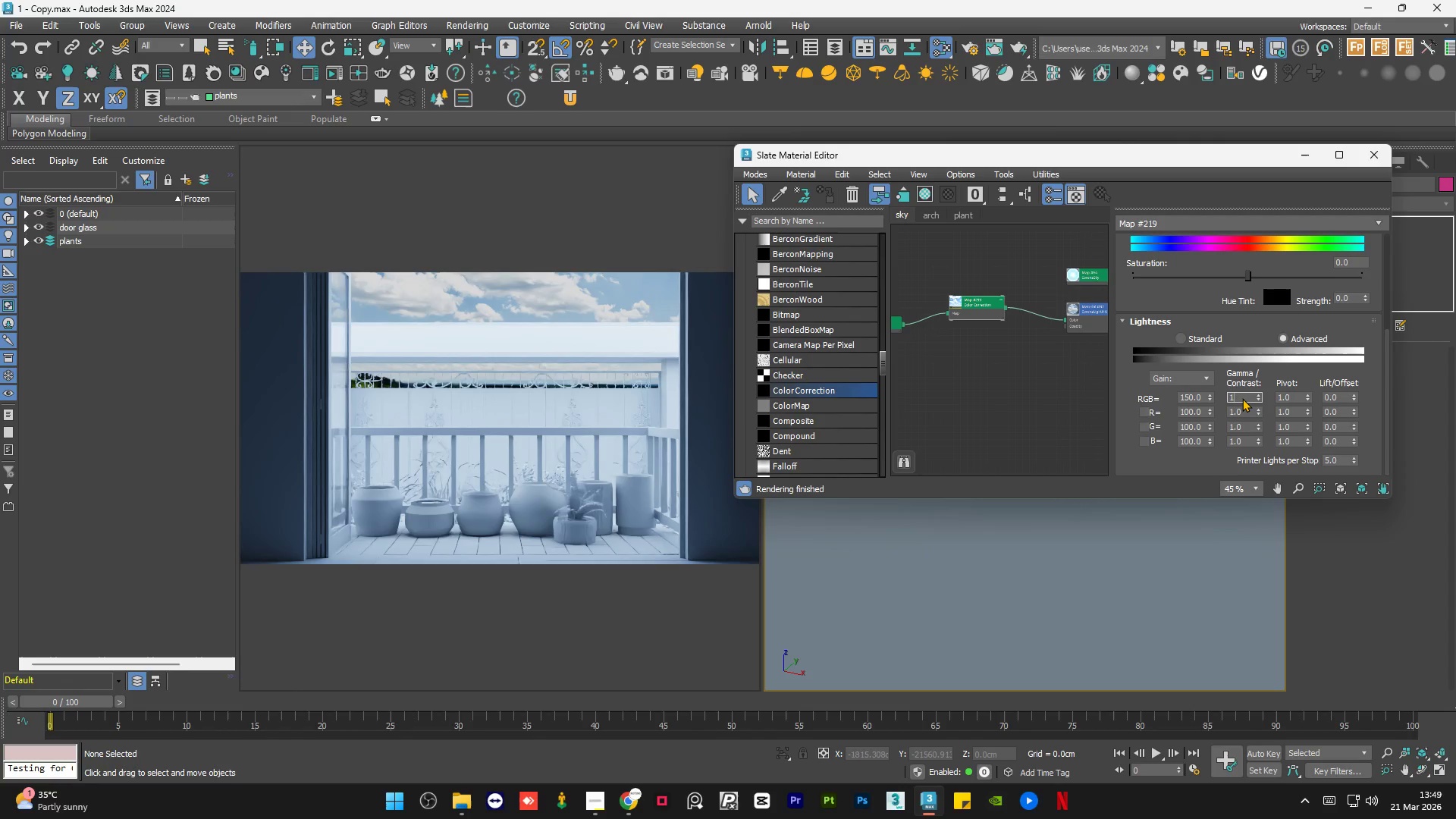 
key(NumpadDecimal)
 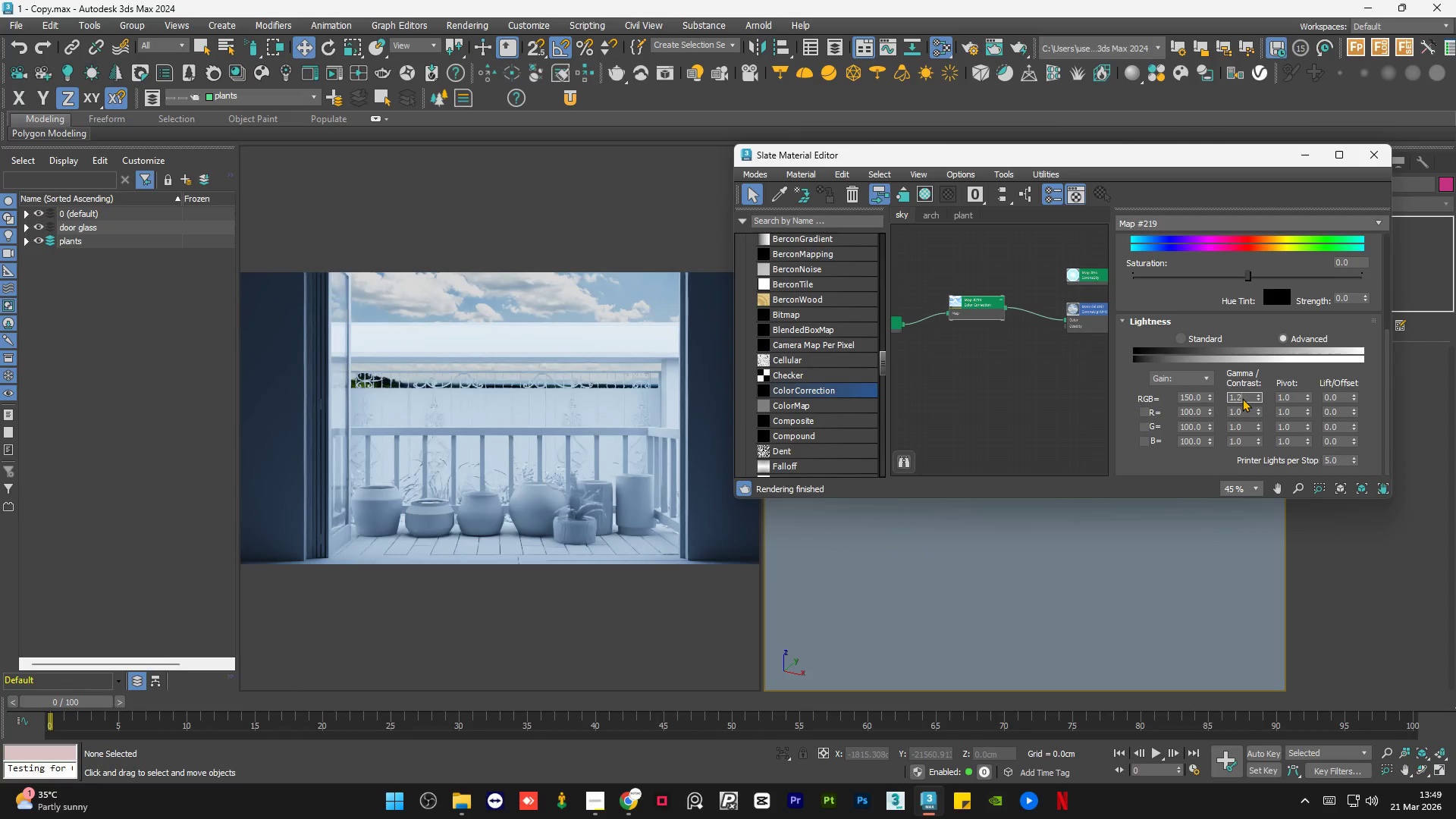 
key(Numpad2)
 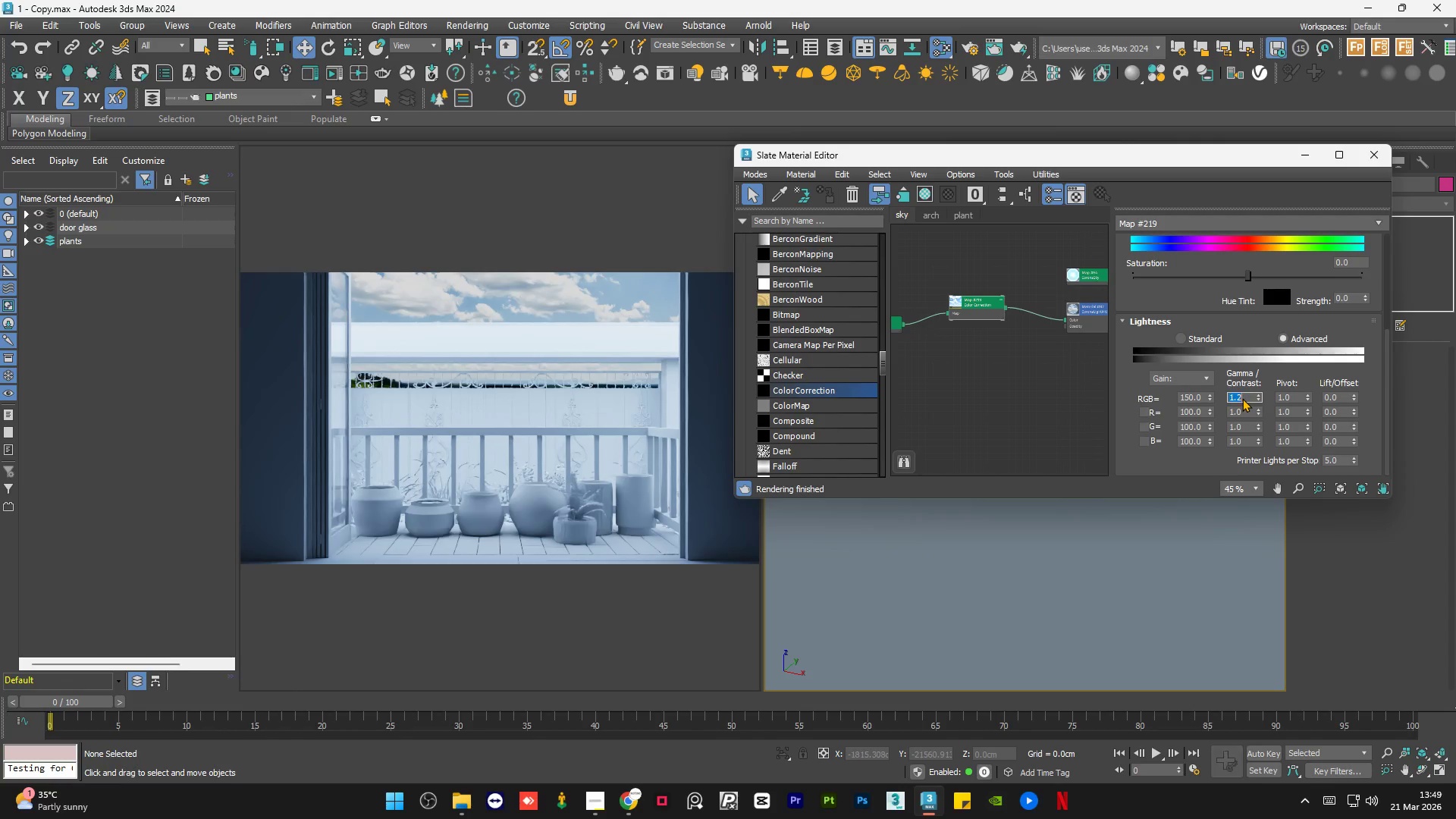 
key(NumpadEnter)
 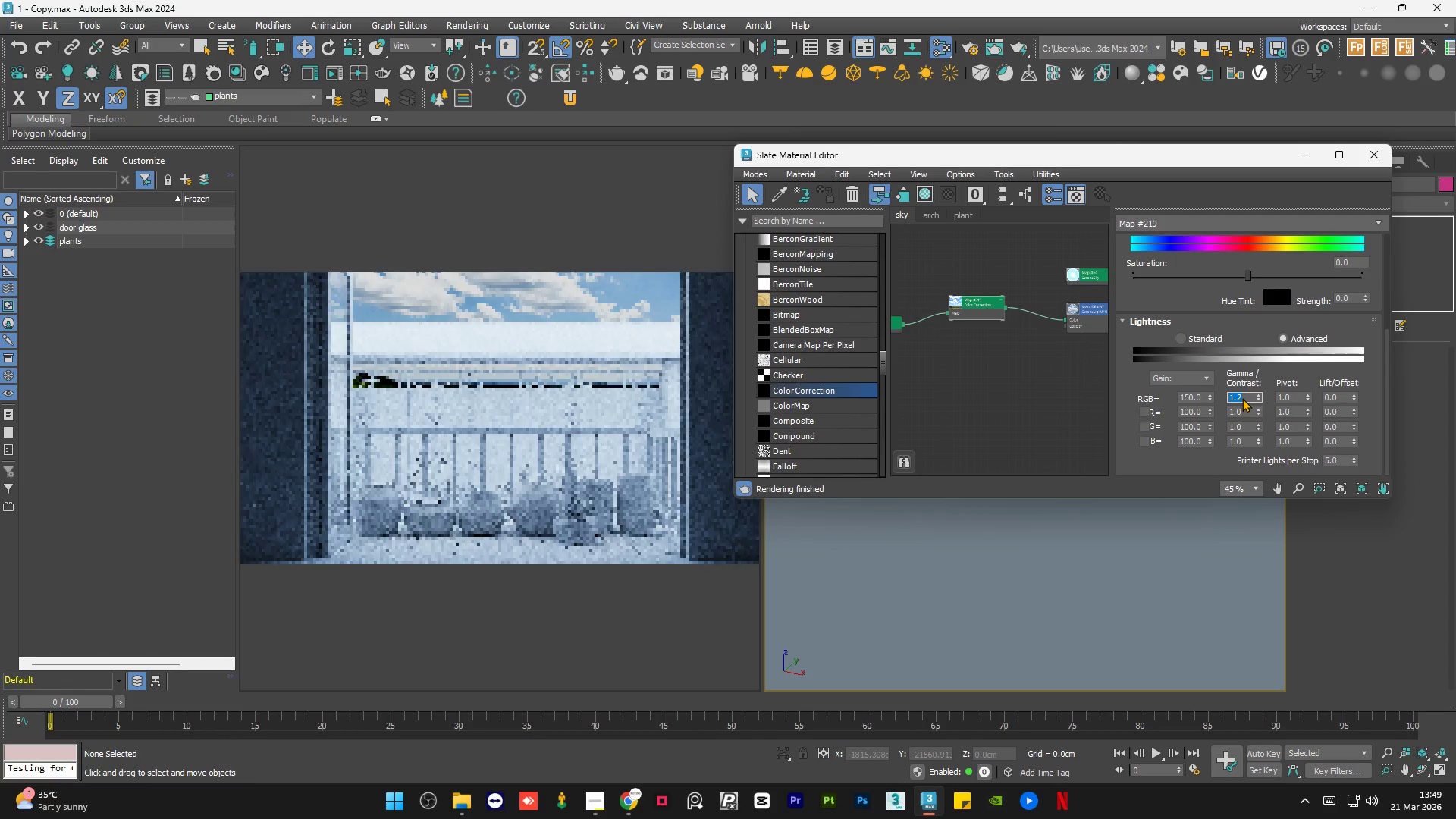 
key(Numpad1)
 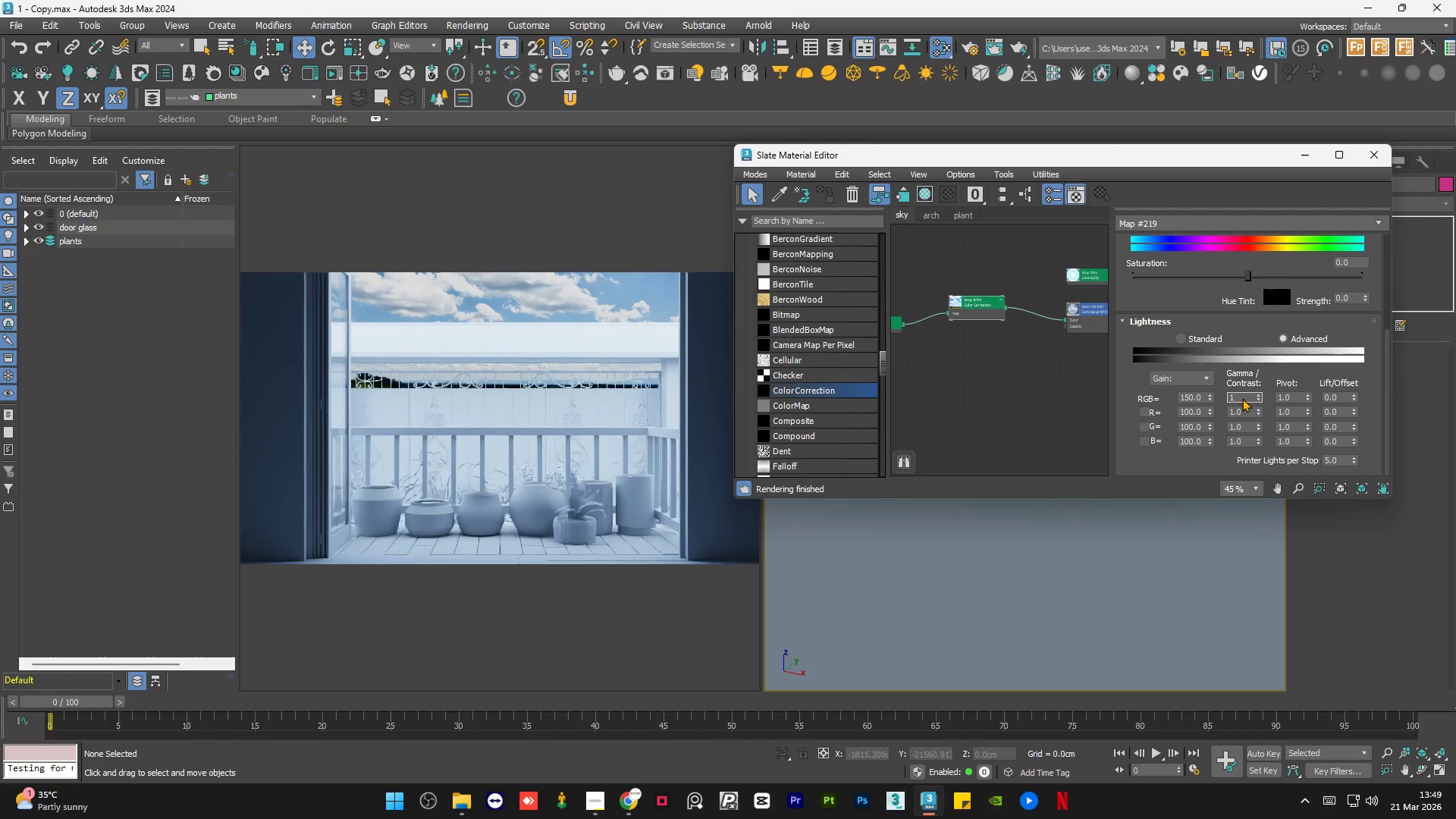 
key(NumpadEnter)
 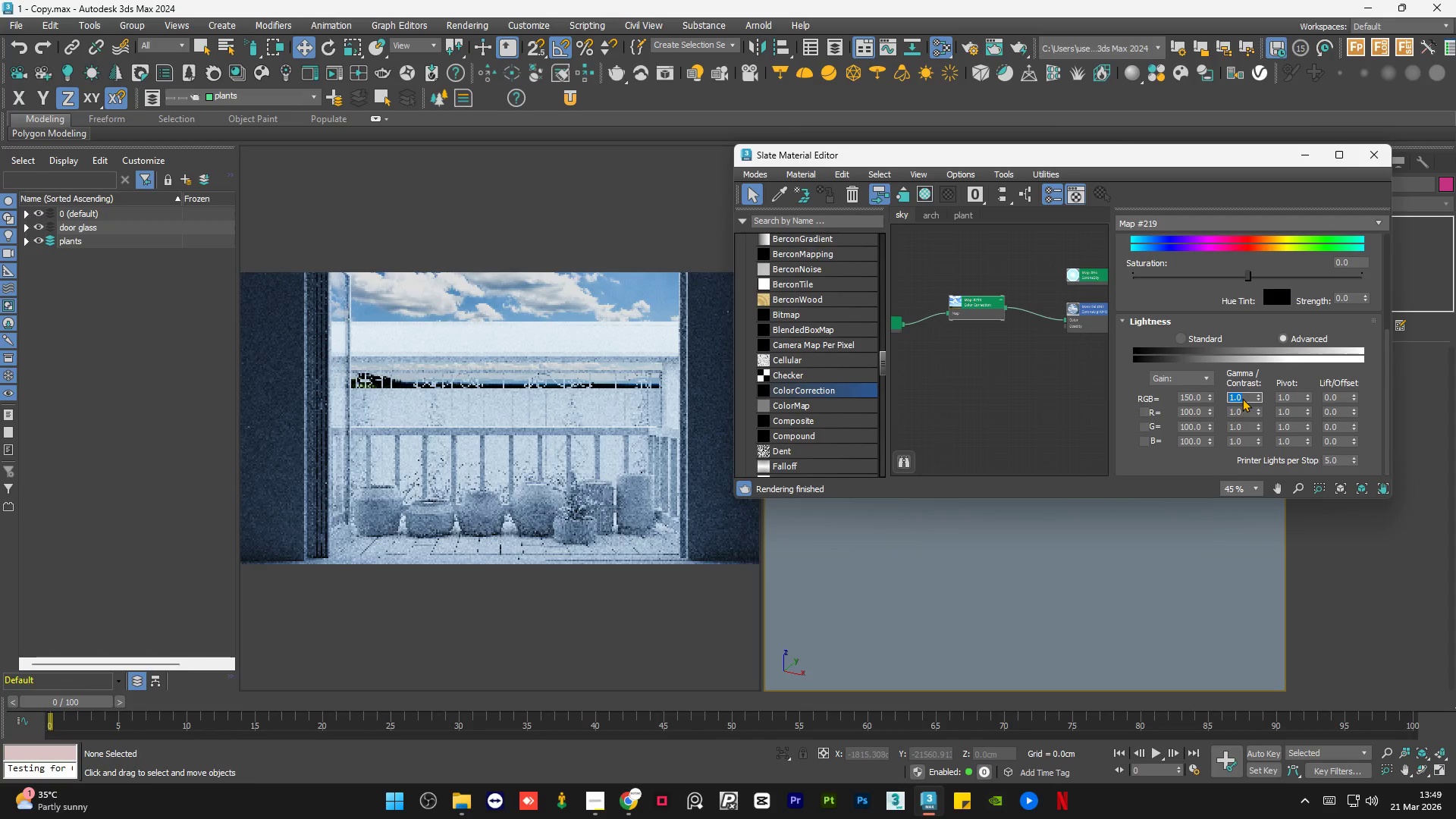 
key(Numpad1)
 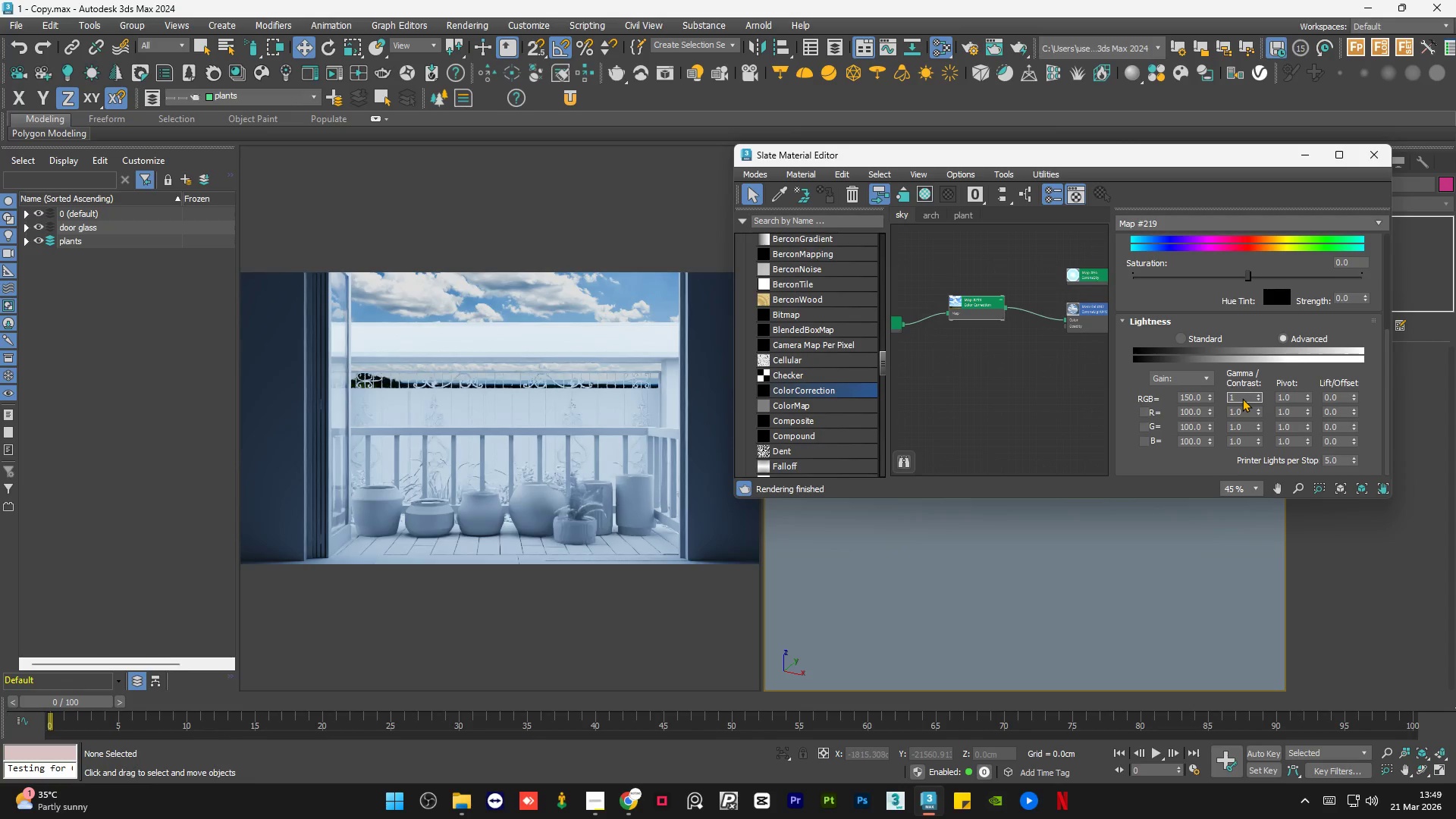 
key(NumpadEnter)
 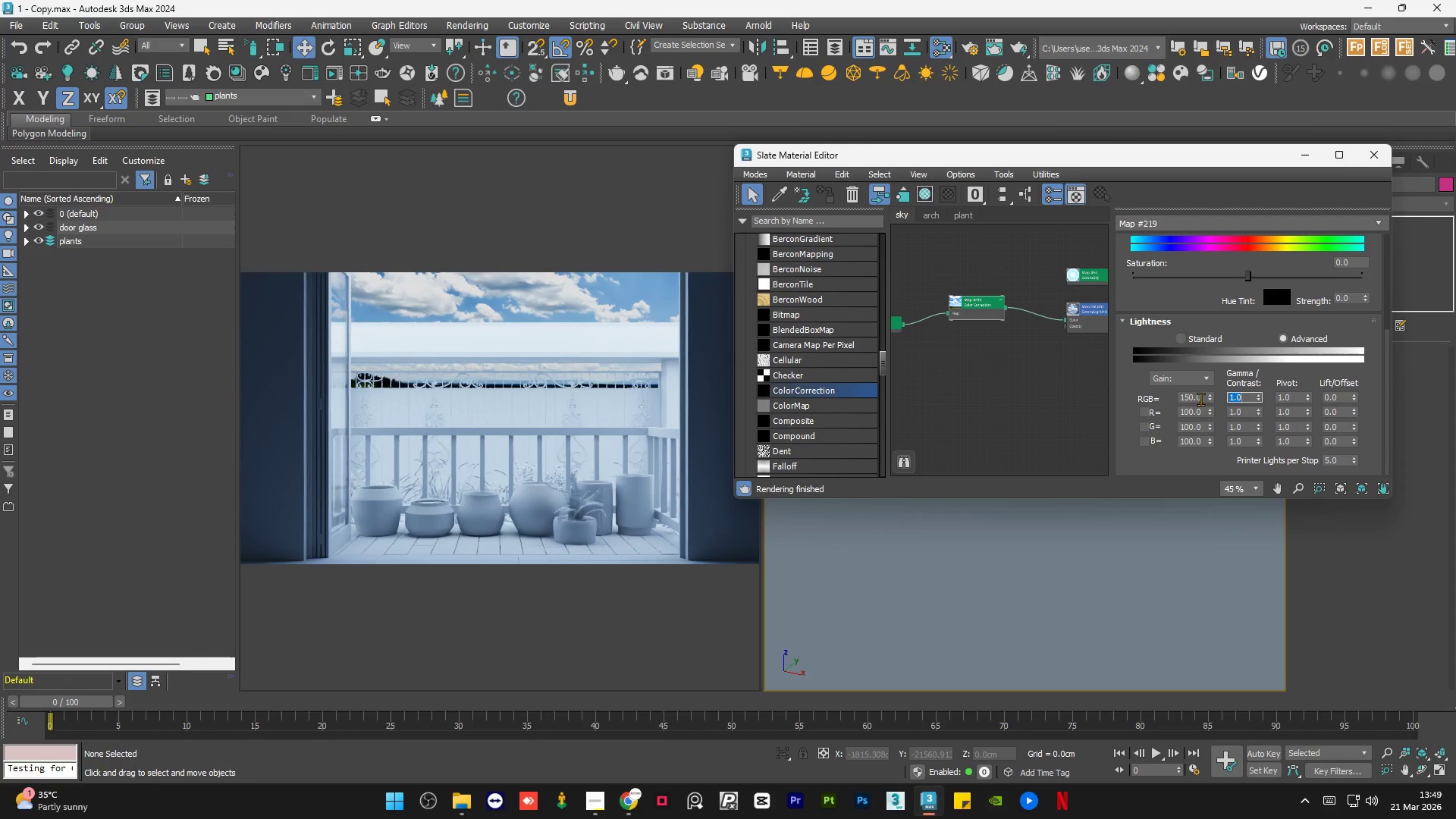 
double_click([1198, 394])
 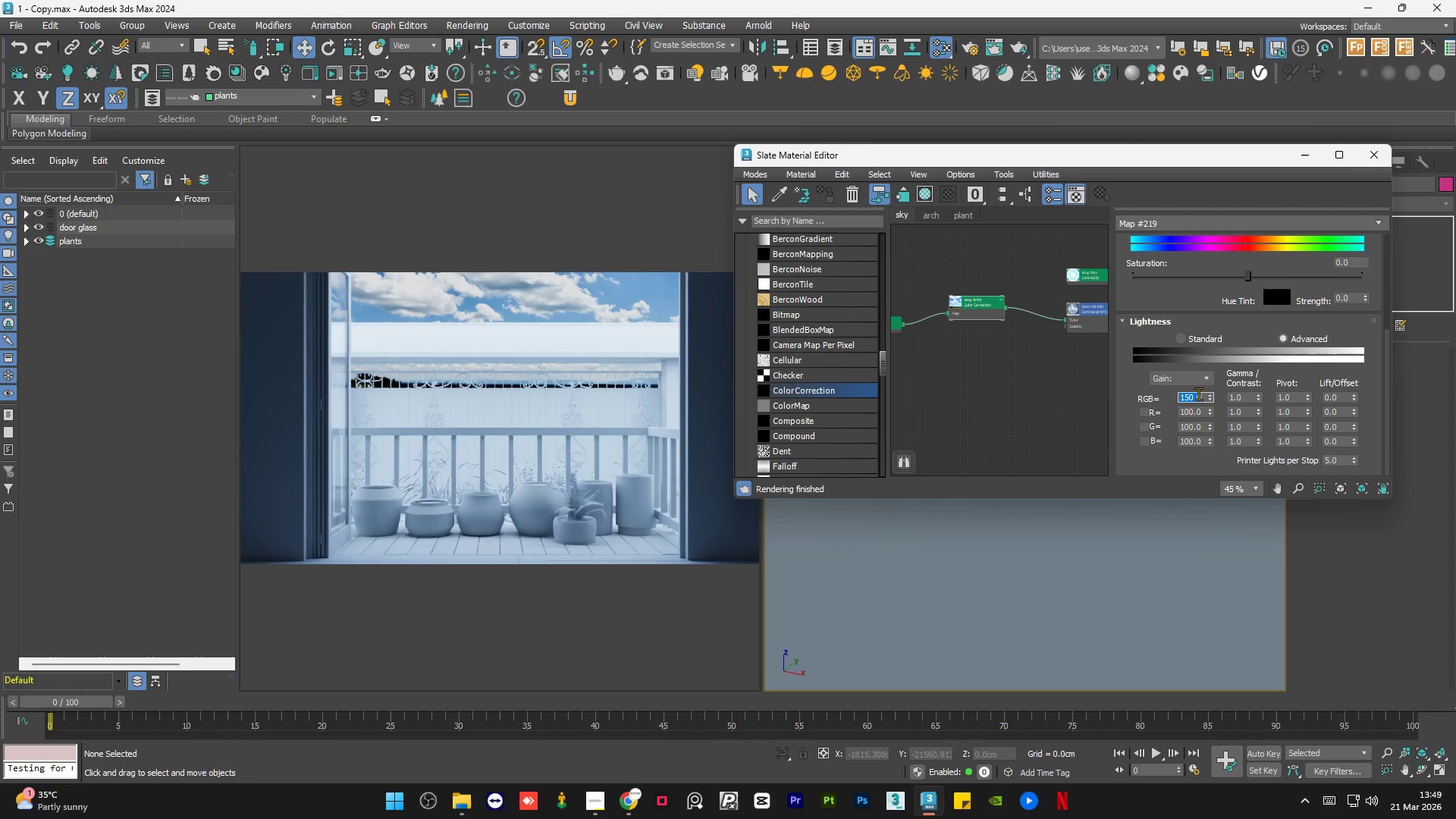 
key(Numpad2)
 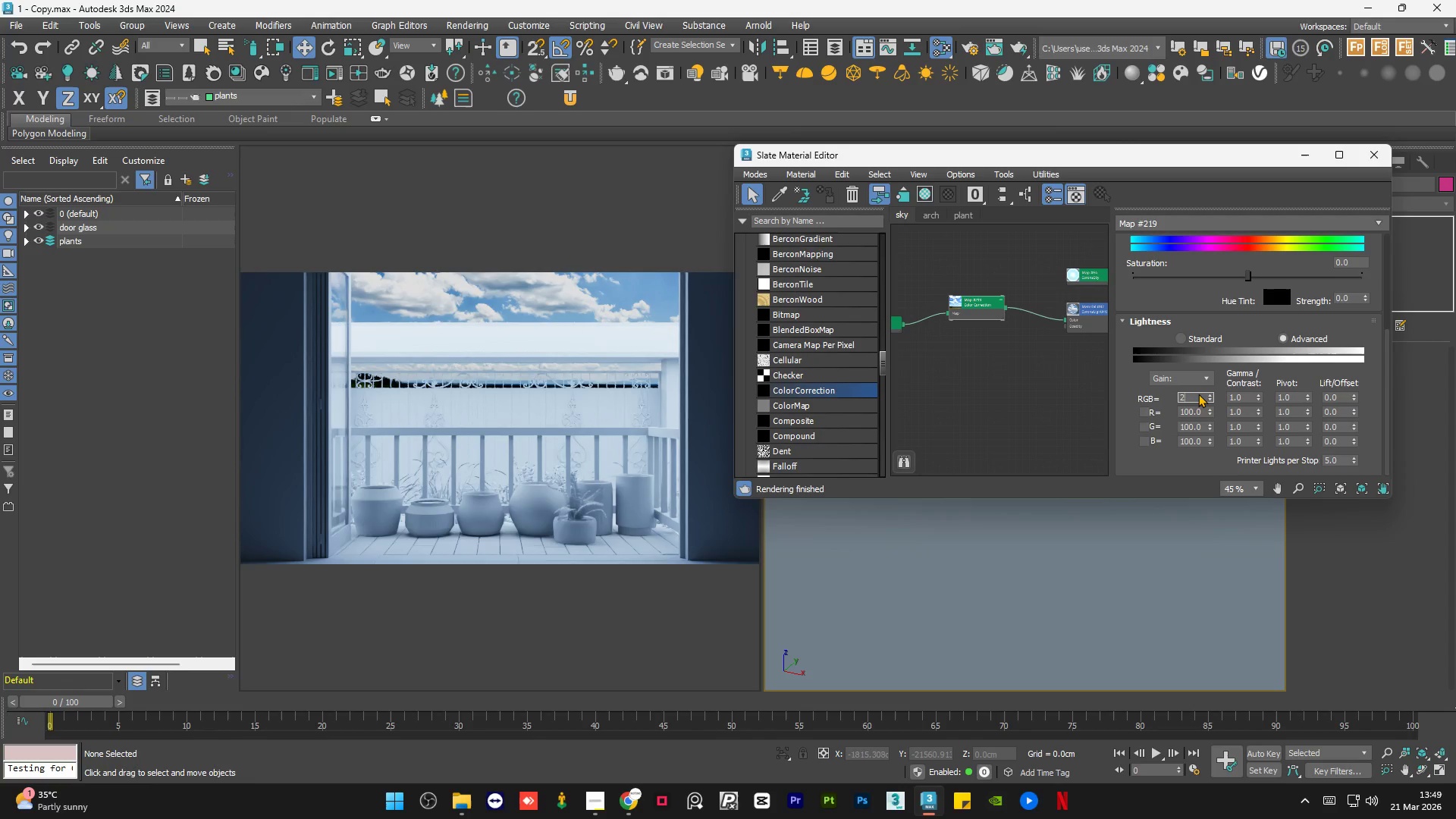 
key(Numpad0)
 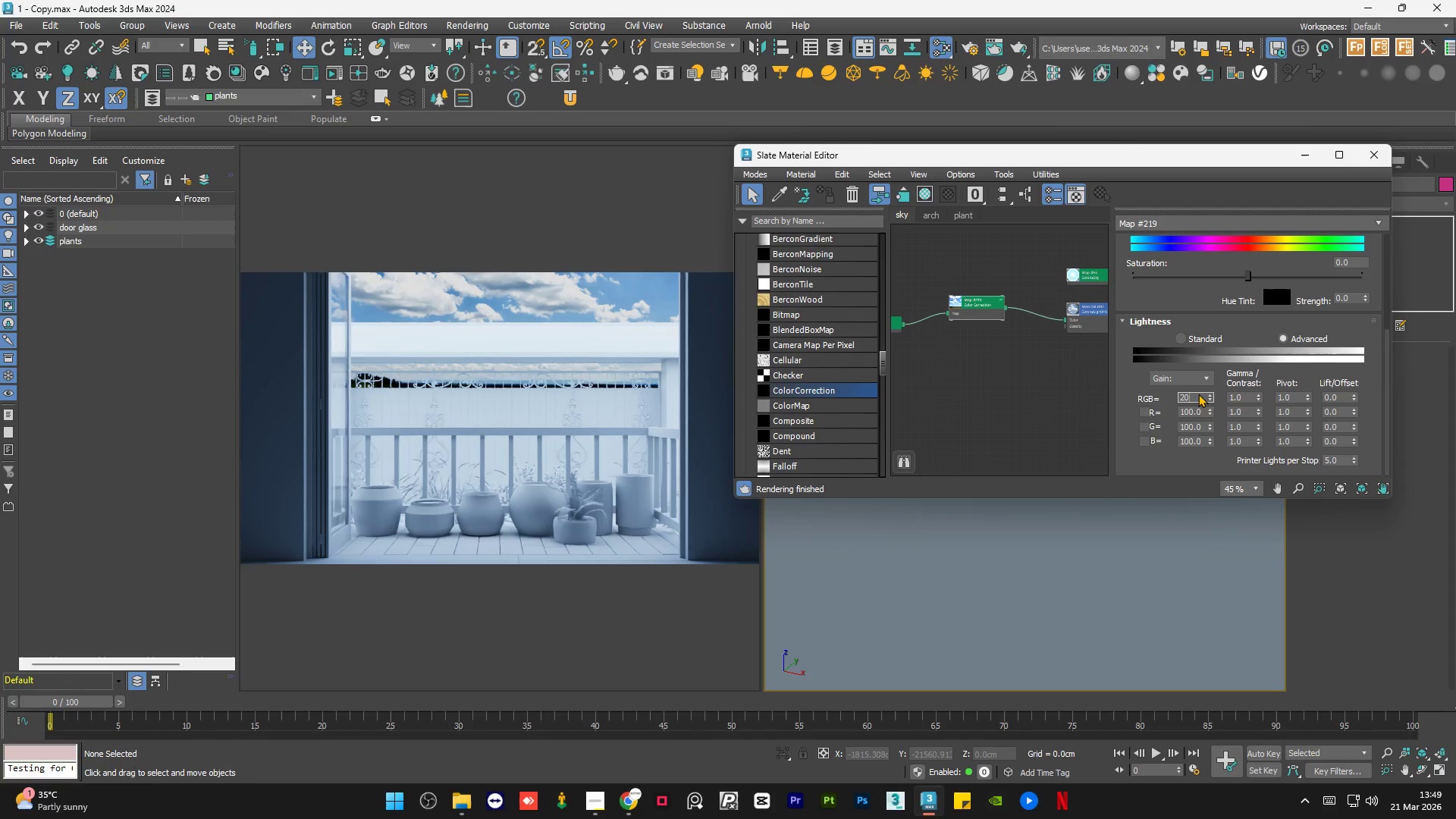 
key(Numpad0)
 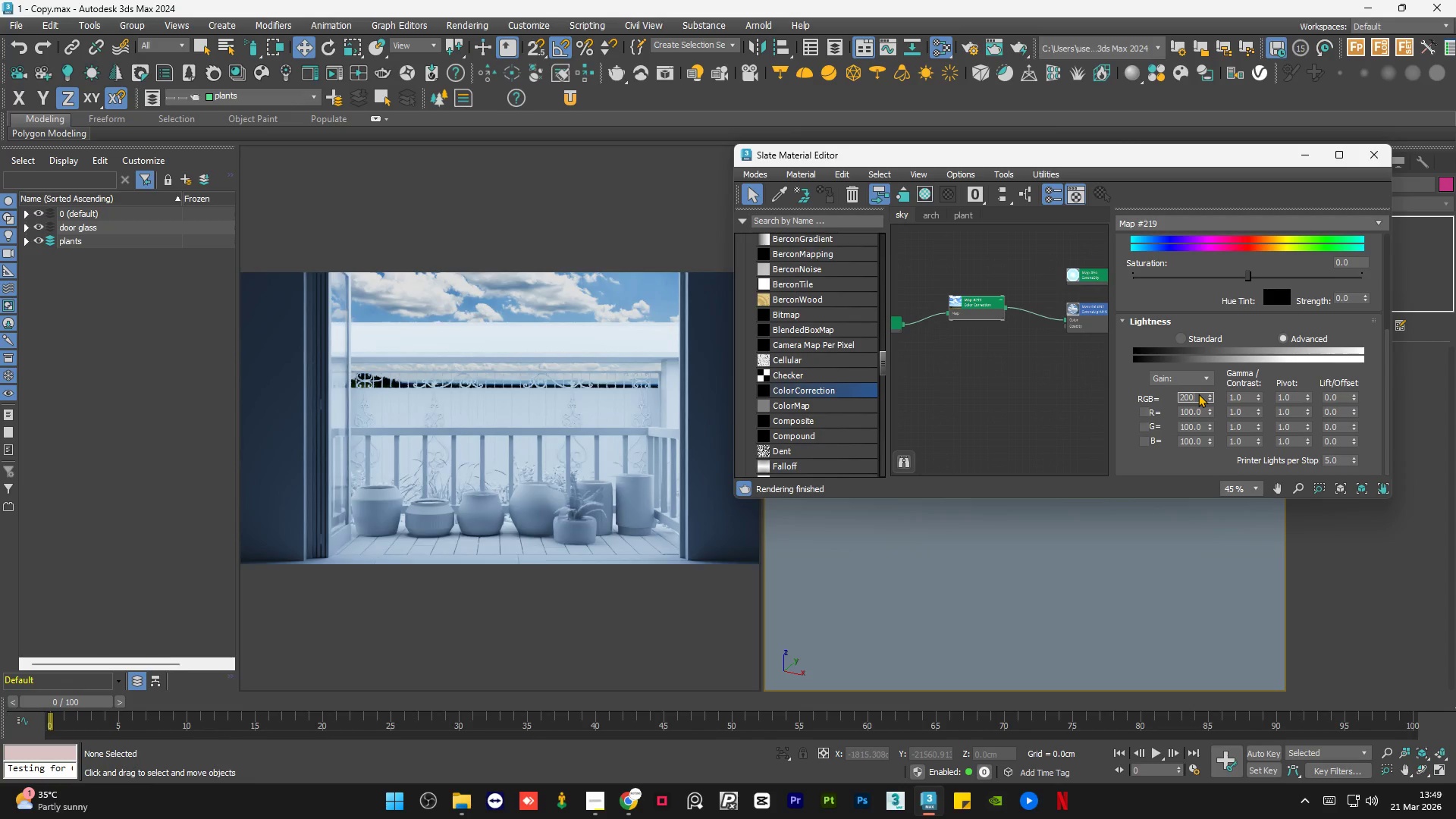 
key(NumpadEnter)
 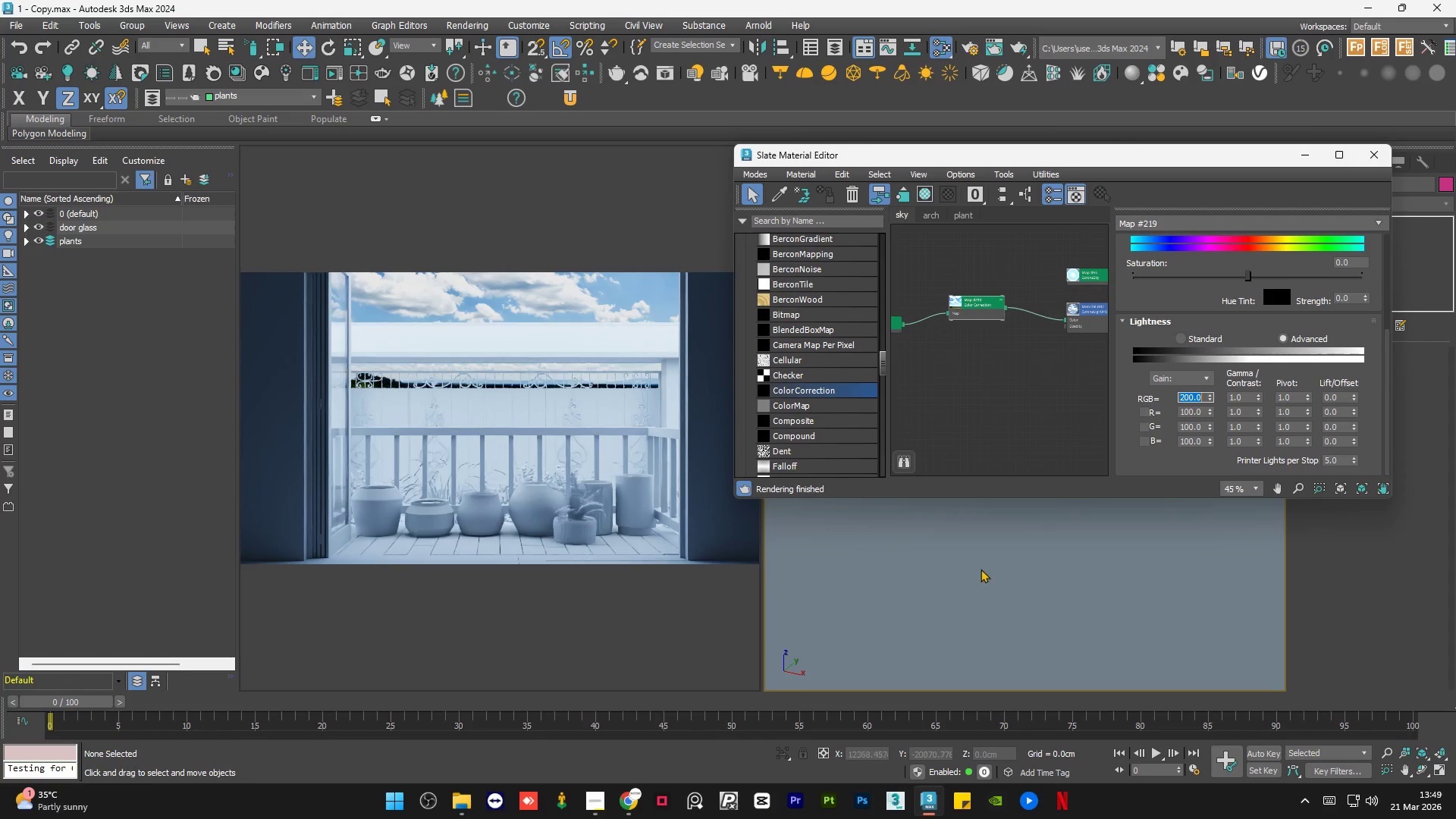 
left_click([997, 562])
 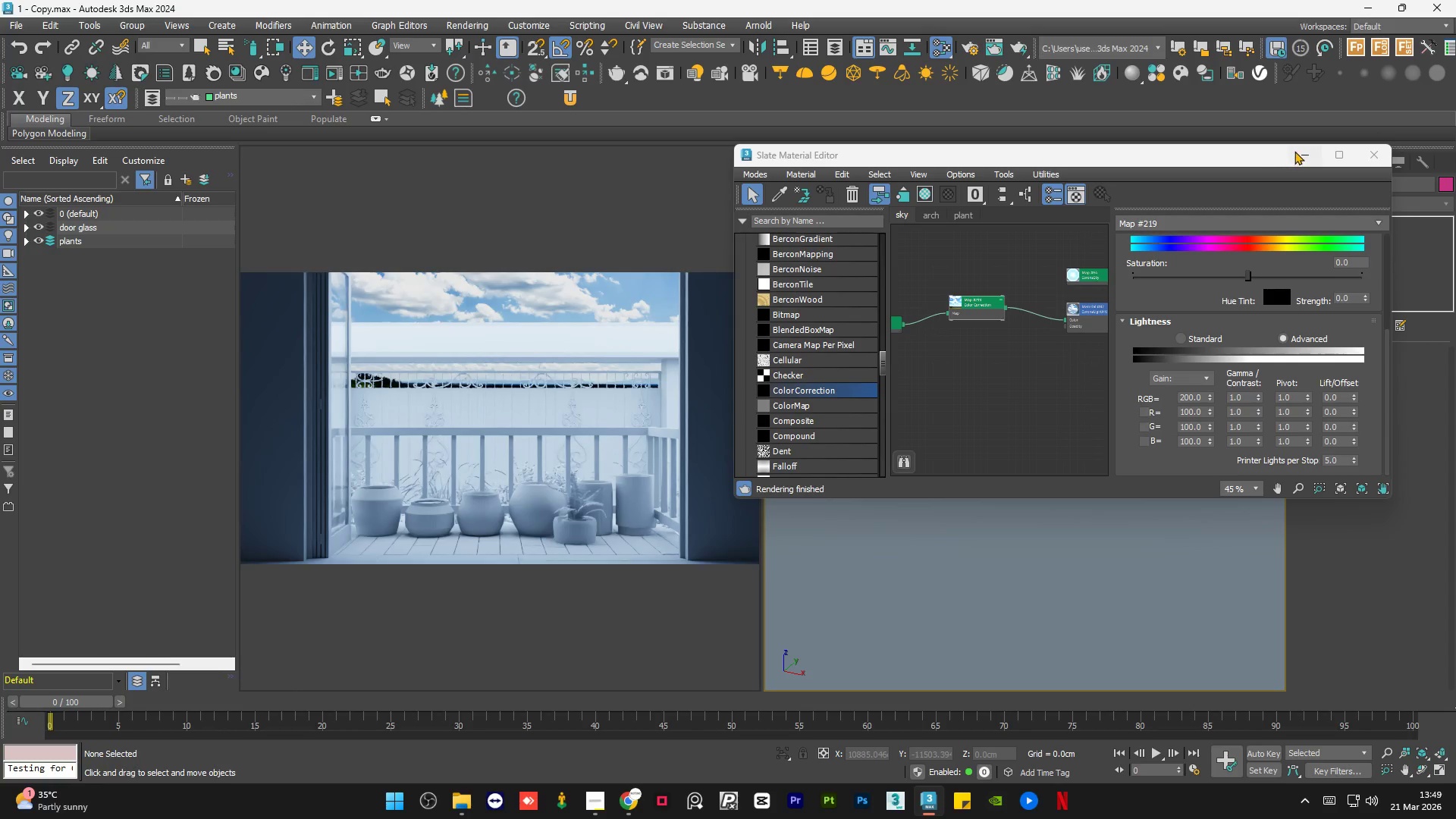 
left_click([1302, 152])
 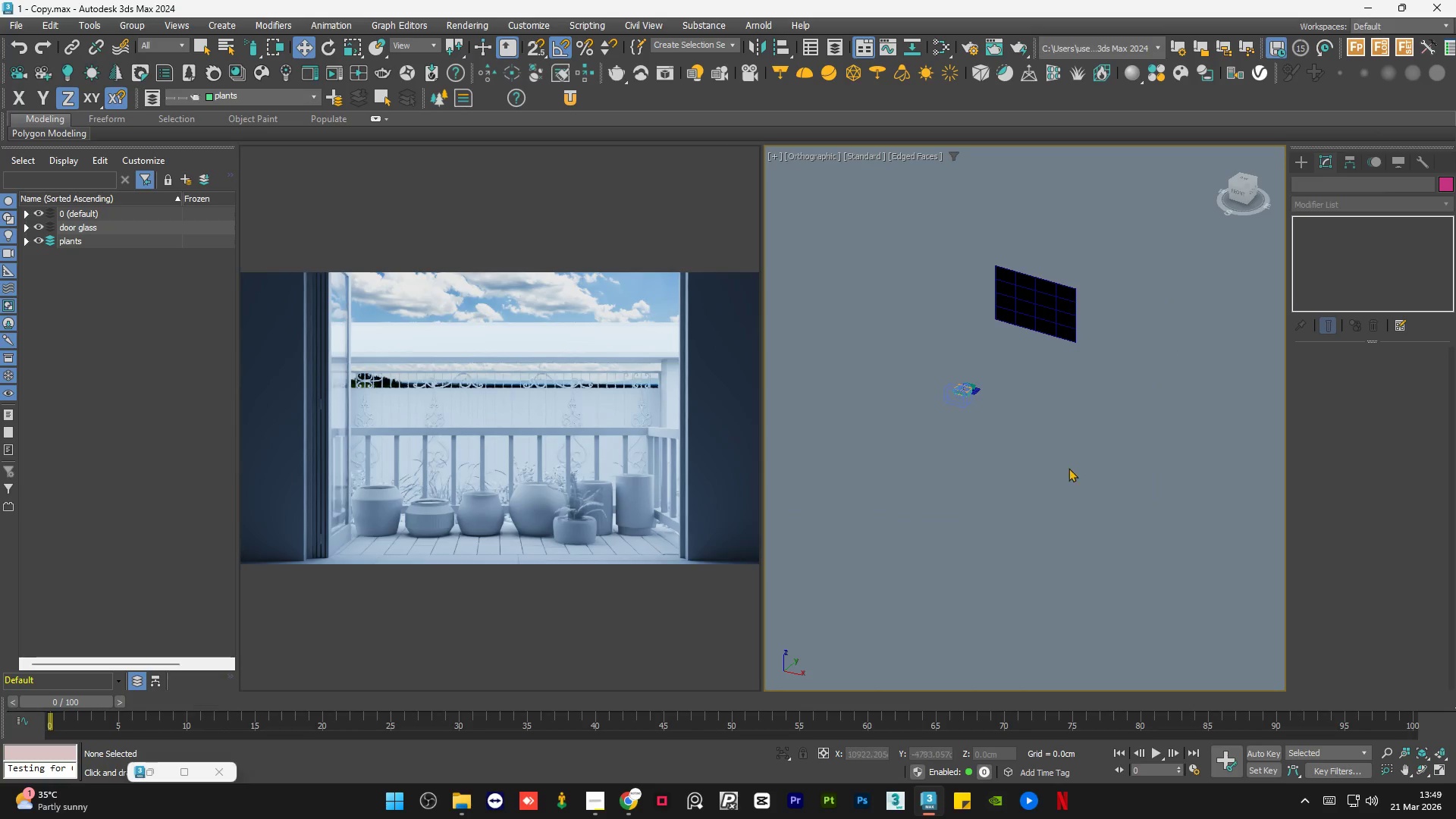 
left_click([1061, 472])
 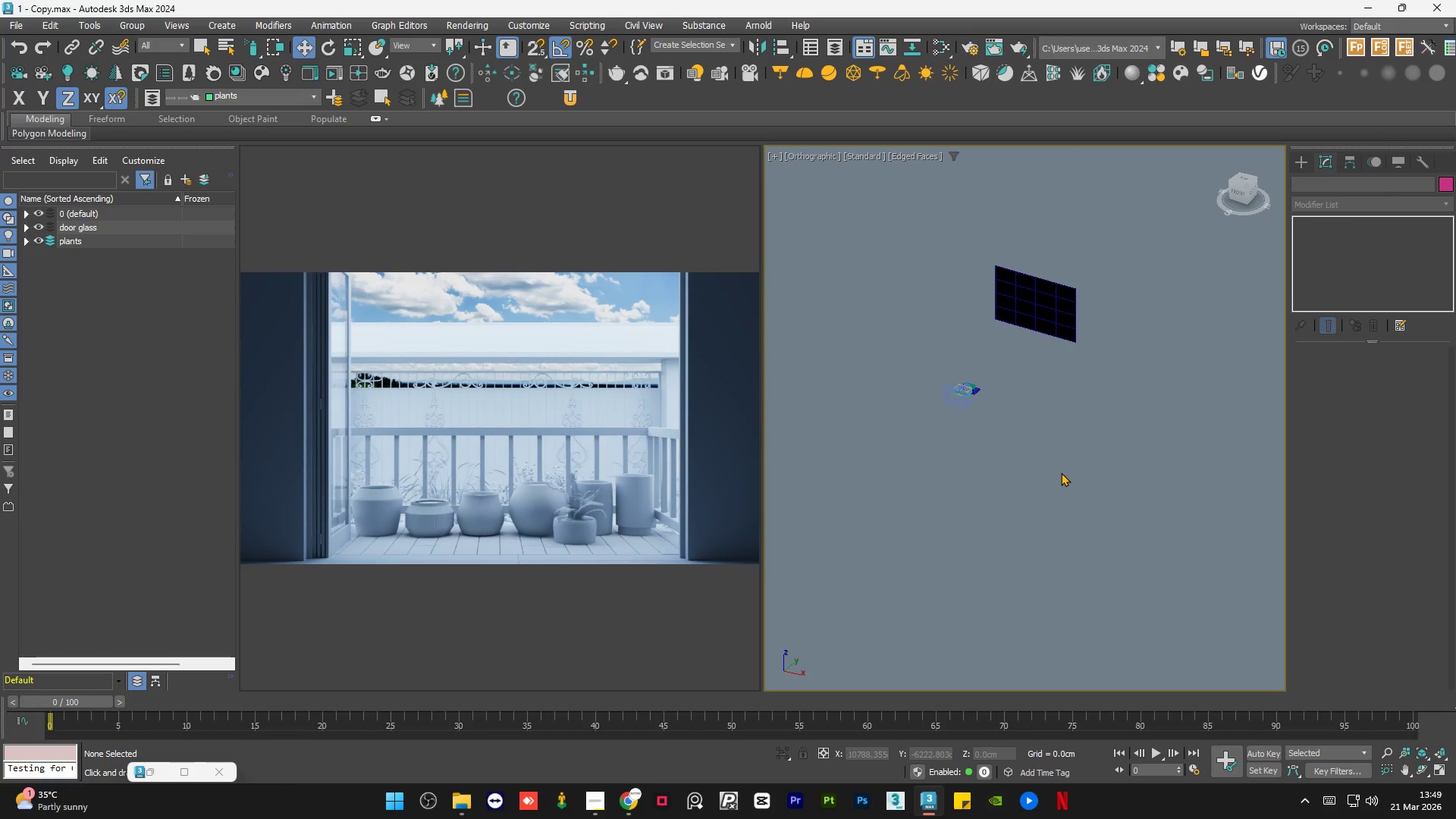 
left_click([592, 805])